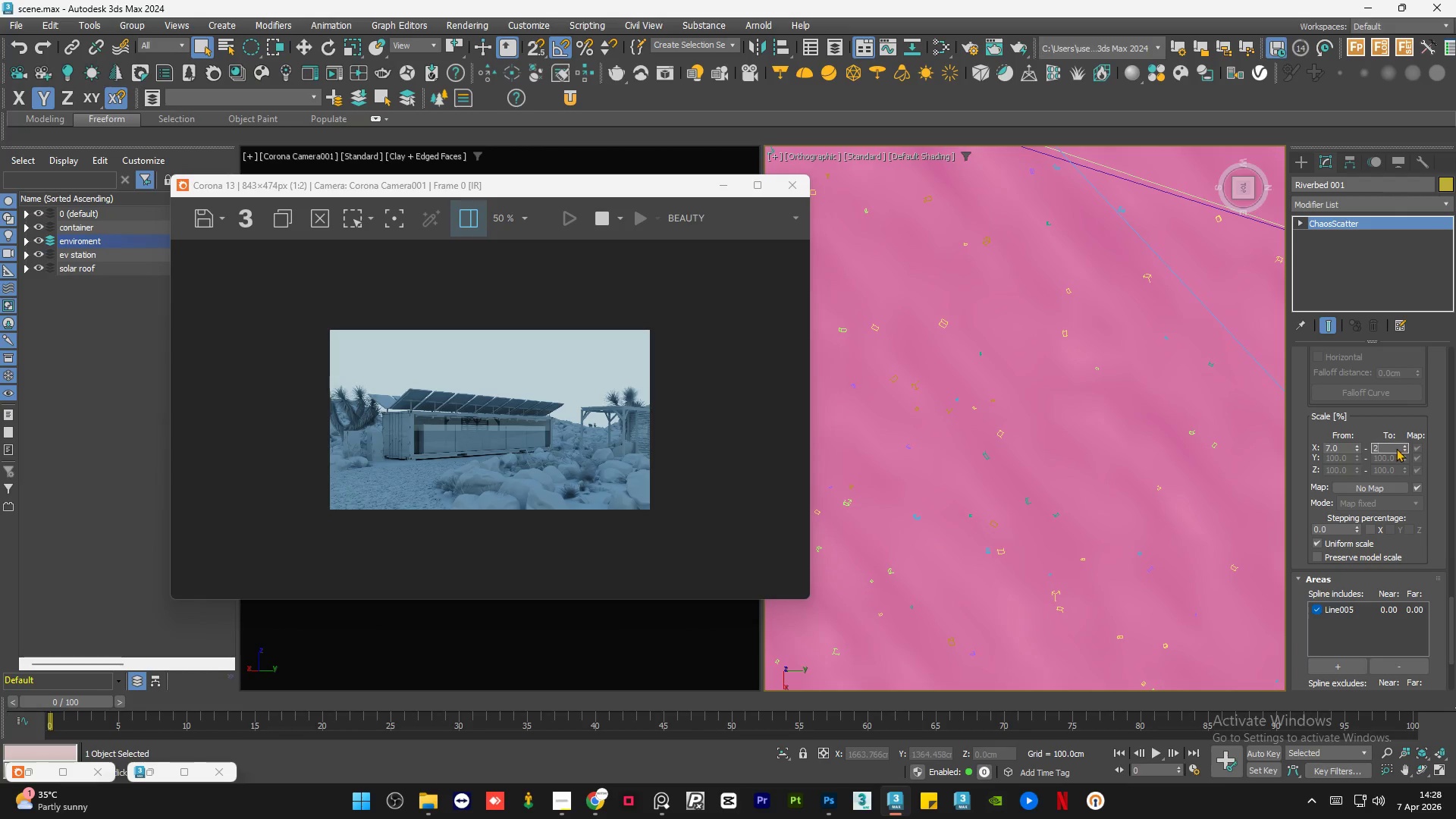 
key(Numpad5)
 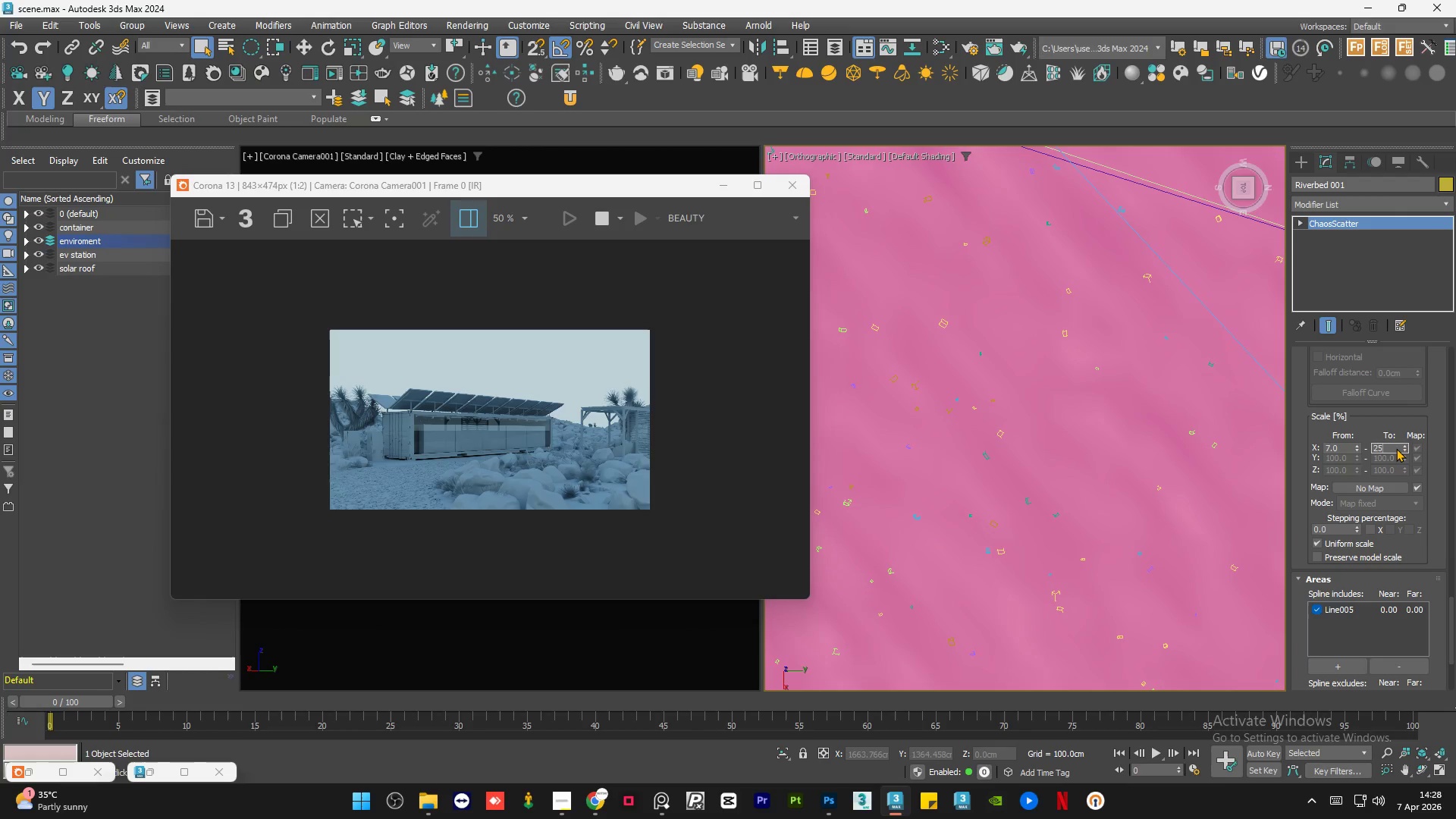 
key(NumpadEnter)
 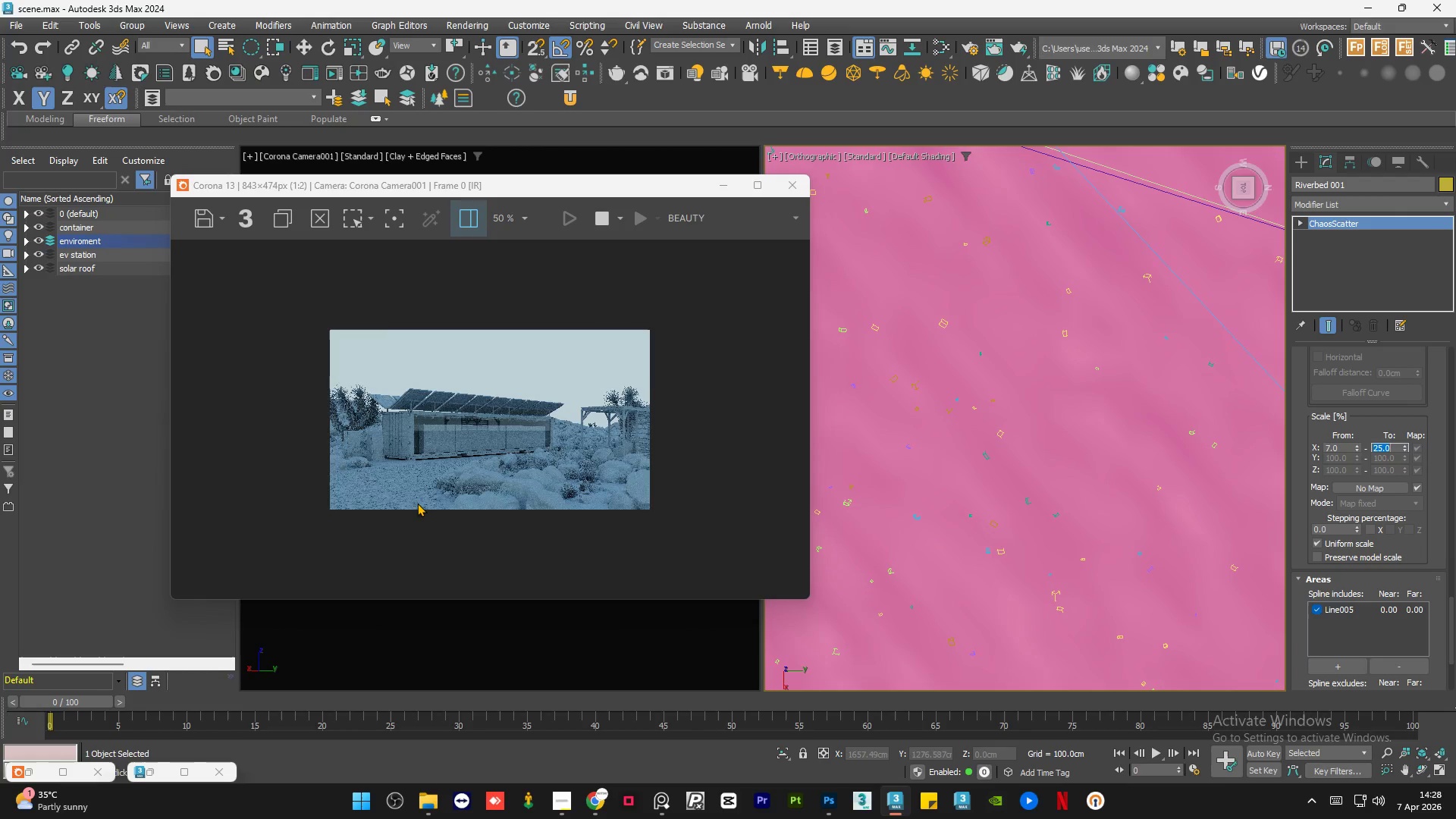 
scroll: coordinate [330, 568], scroll_direction: up, amount: 3.0
 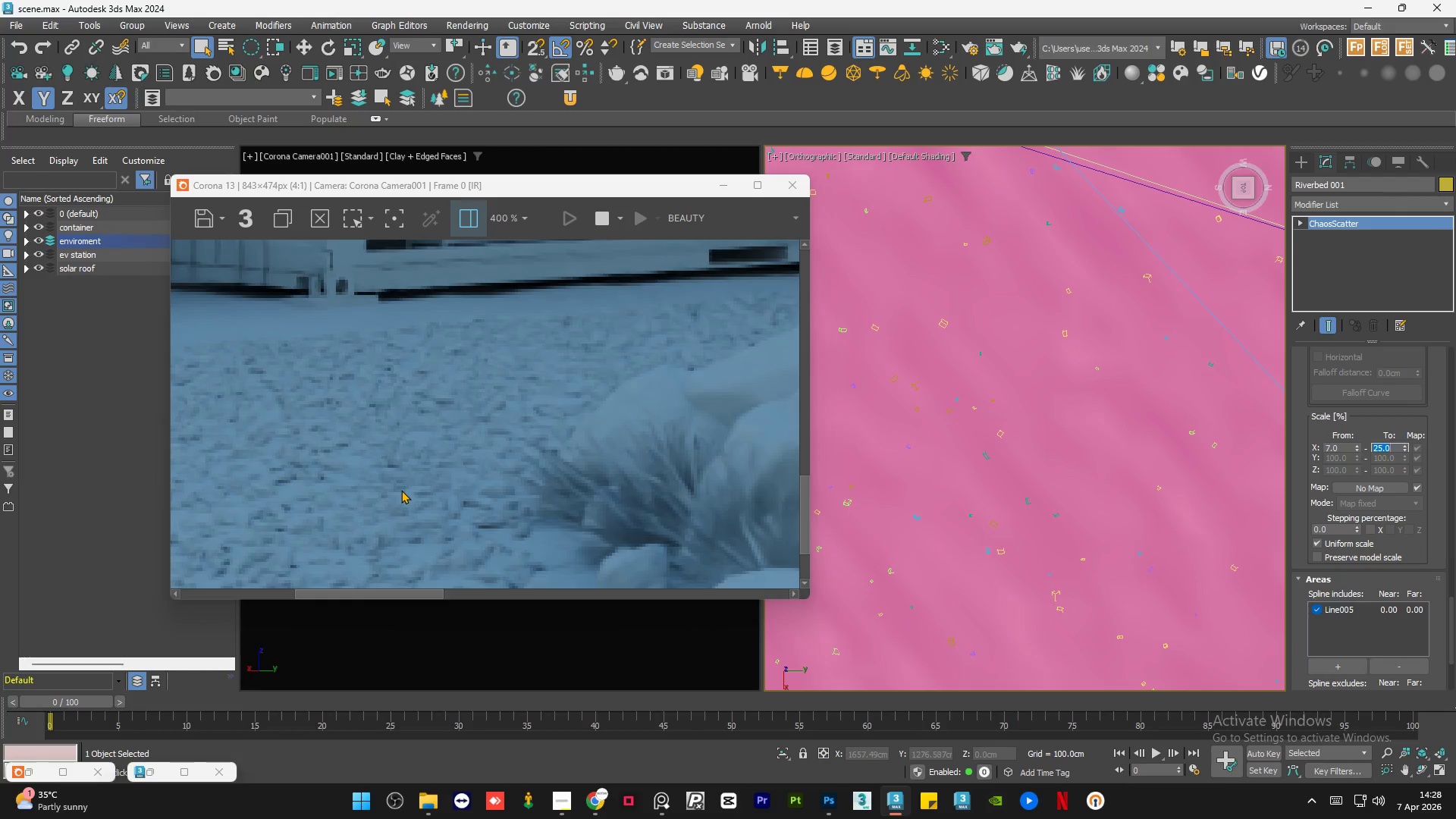 
scroll: coordinate [401, 490], scroll_direction: down, amount: 1.0
 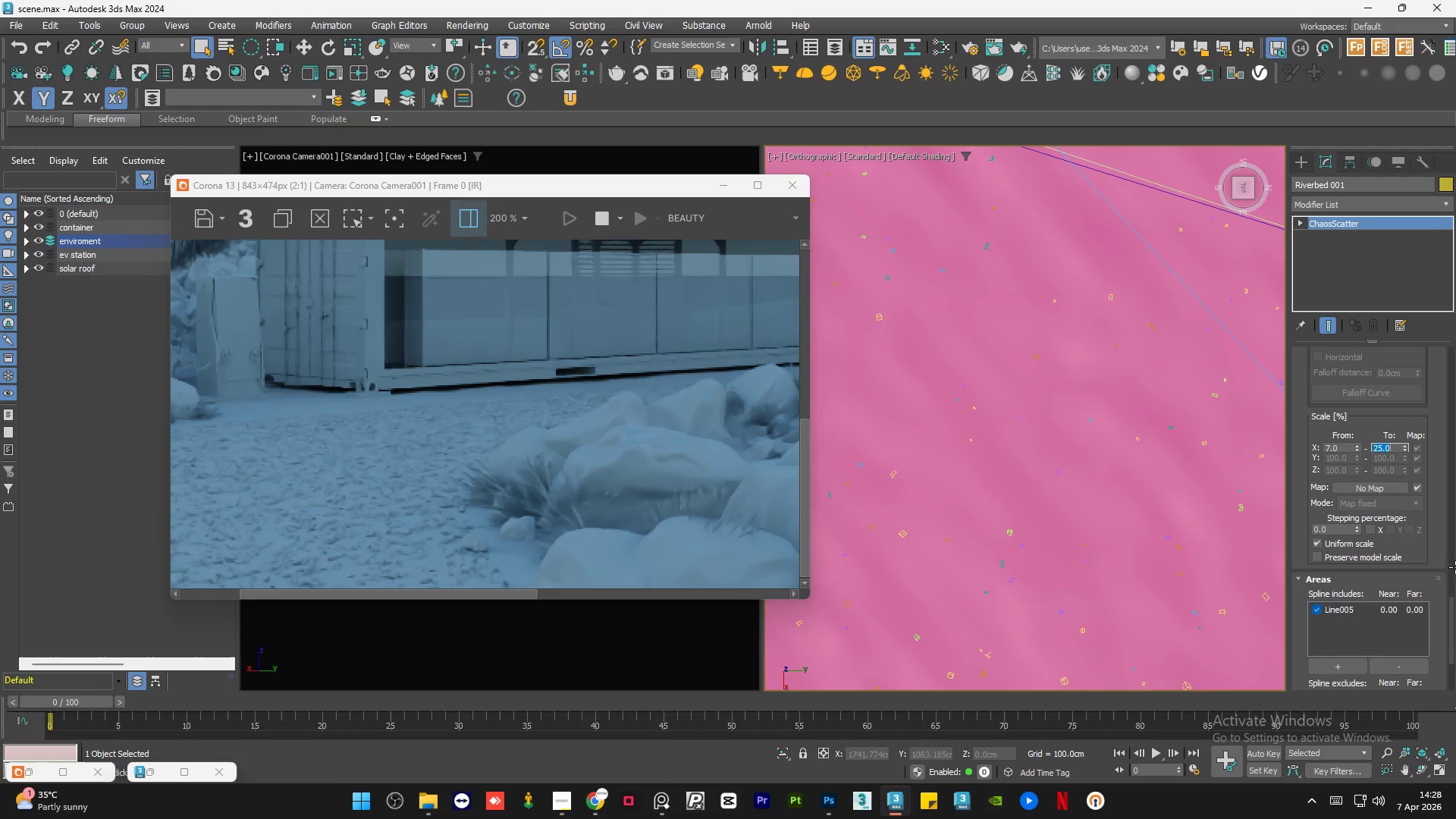 
left_click_drag(start_coordinate=[1449, 632], to_coordinate=[1455, 548])
 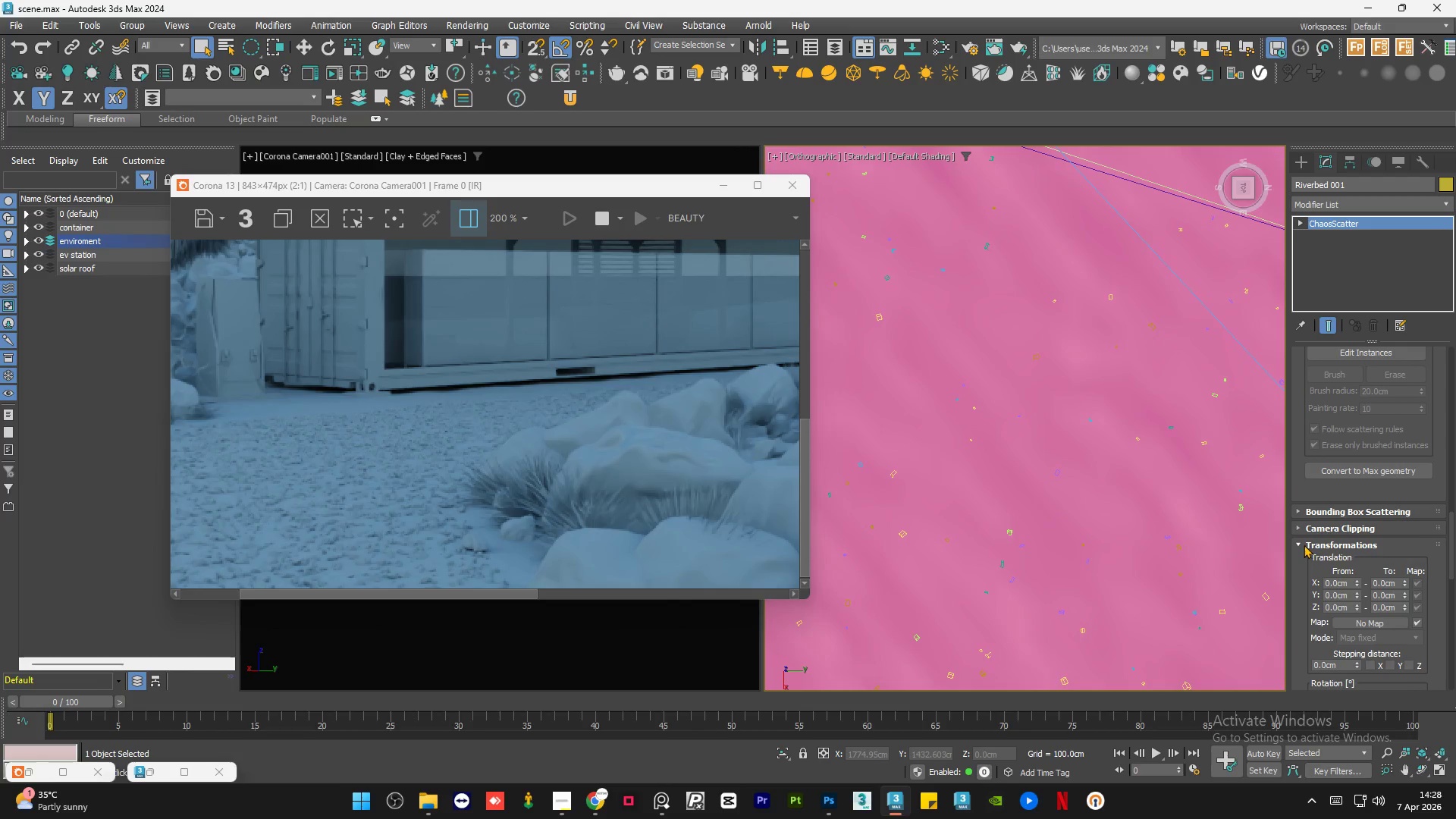 
left_click([1299, 545])
 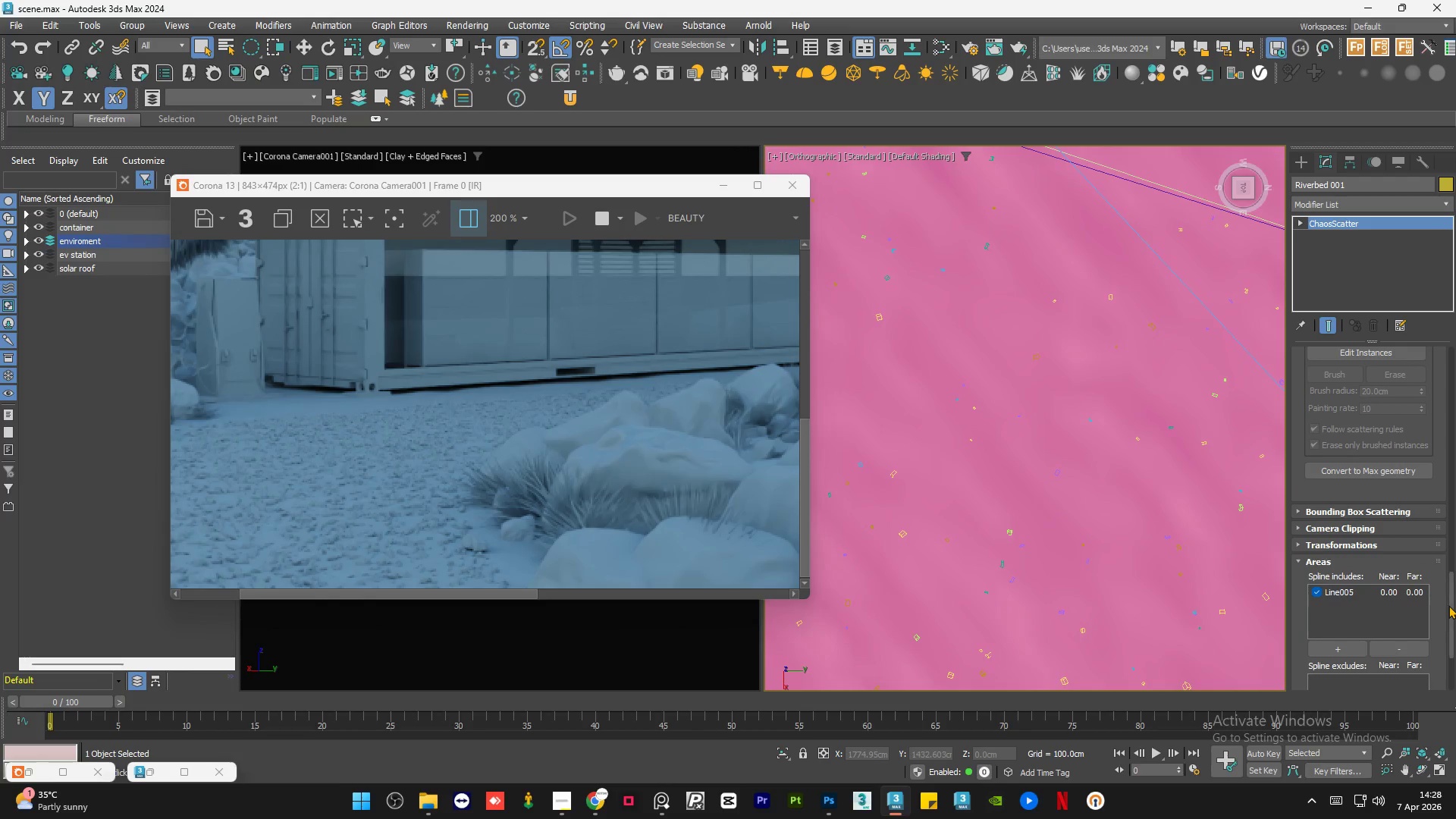 
left_click_drag(start_coordinate=[1449, 605], to_coordinate=[1453, 447])
 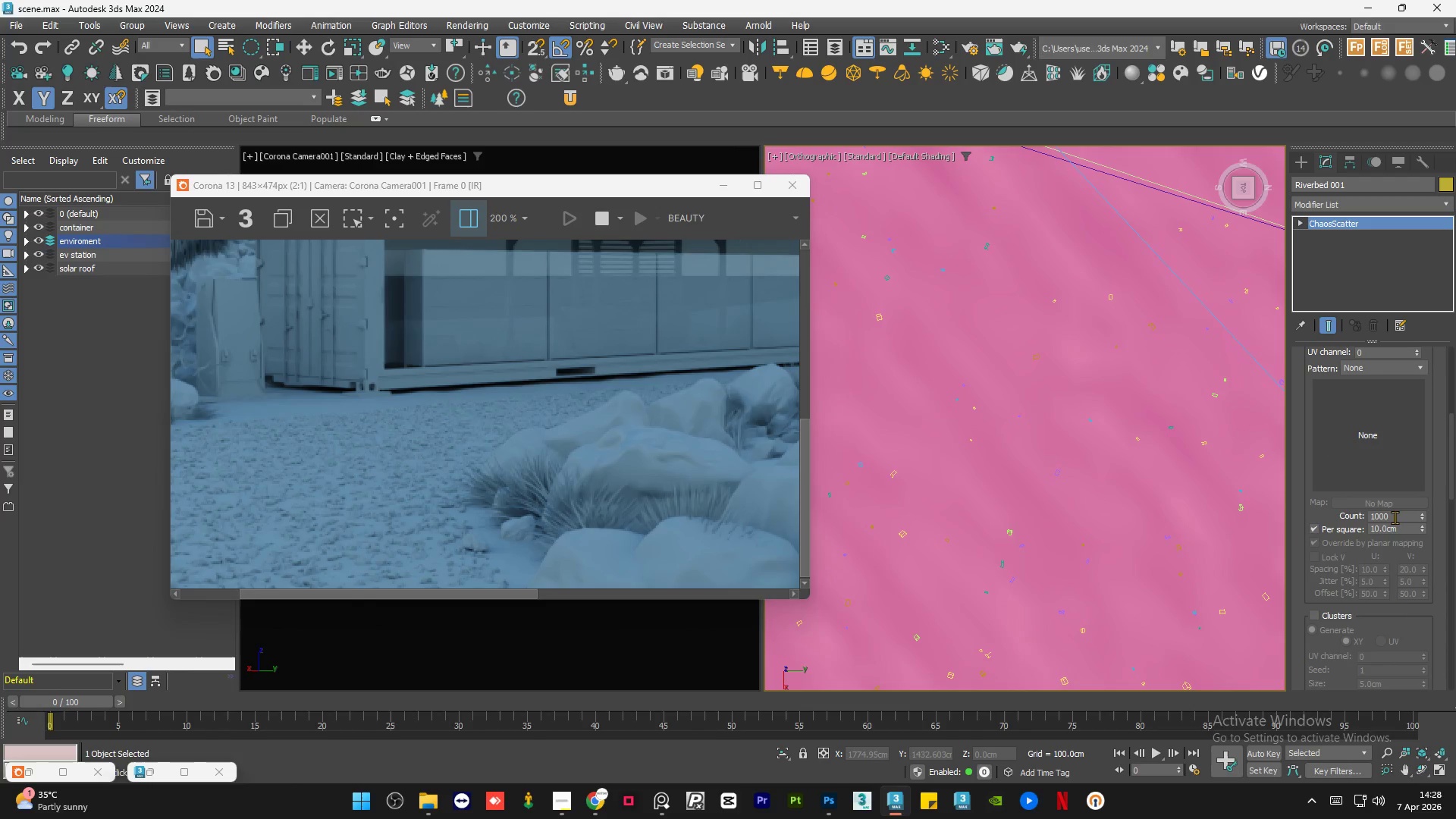 
left_click([1395, 517])
 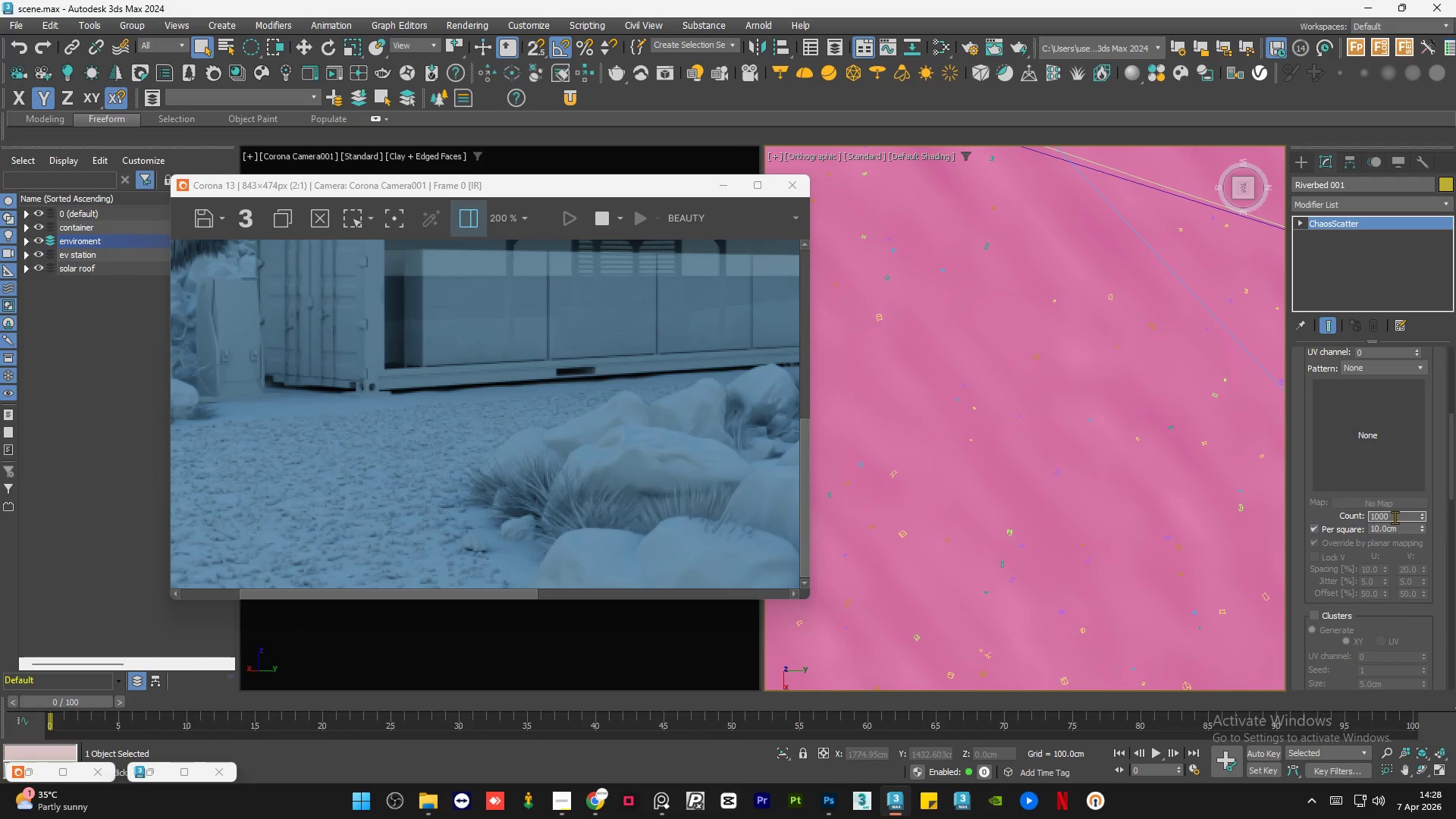 
key(Numpad0)
 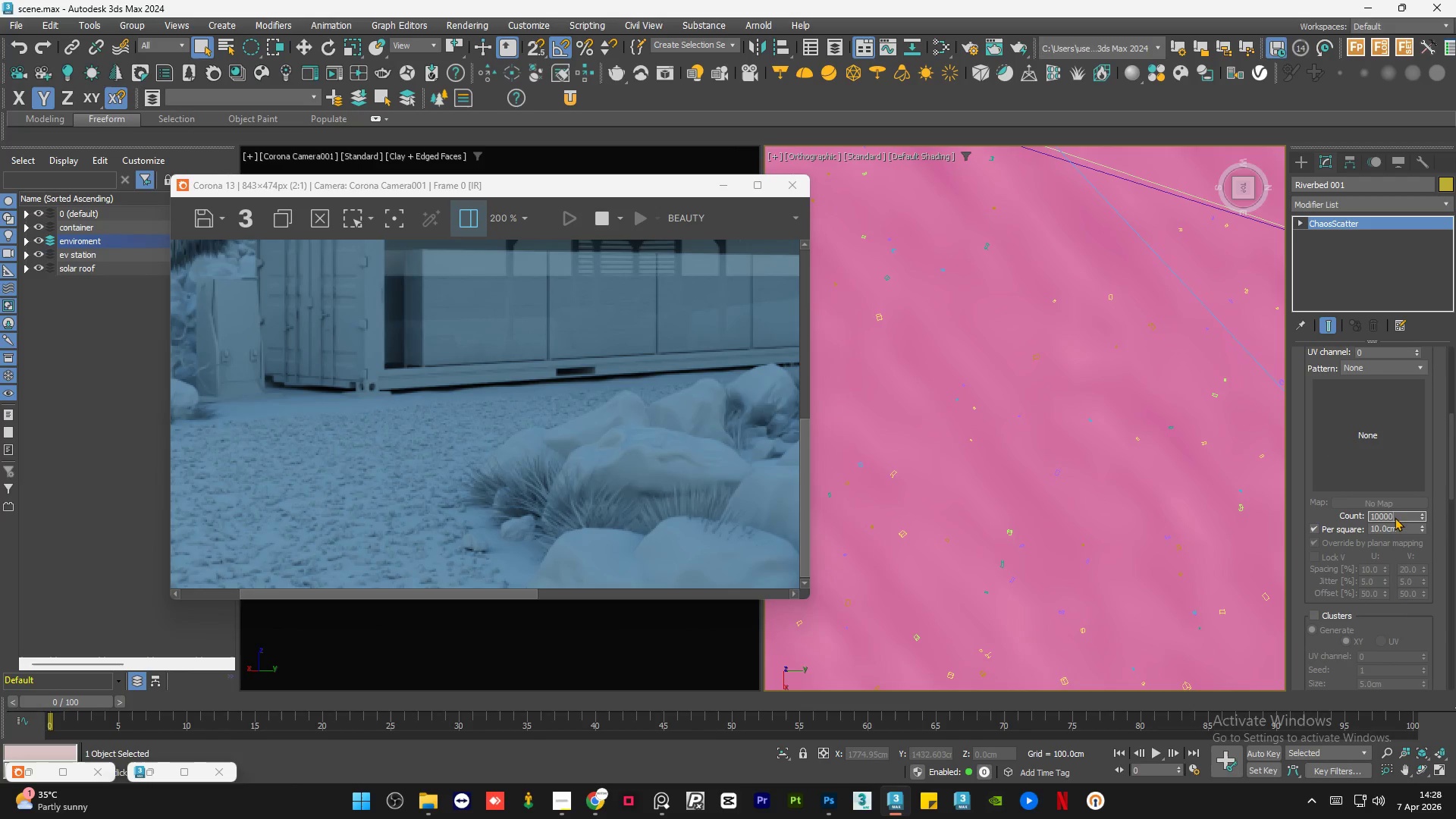 
key(NumpadEnter)
 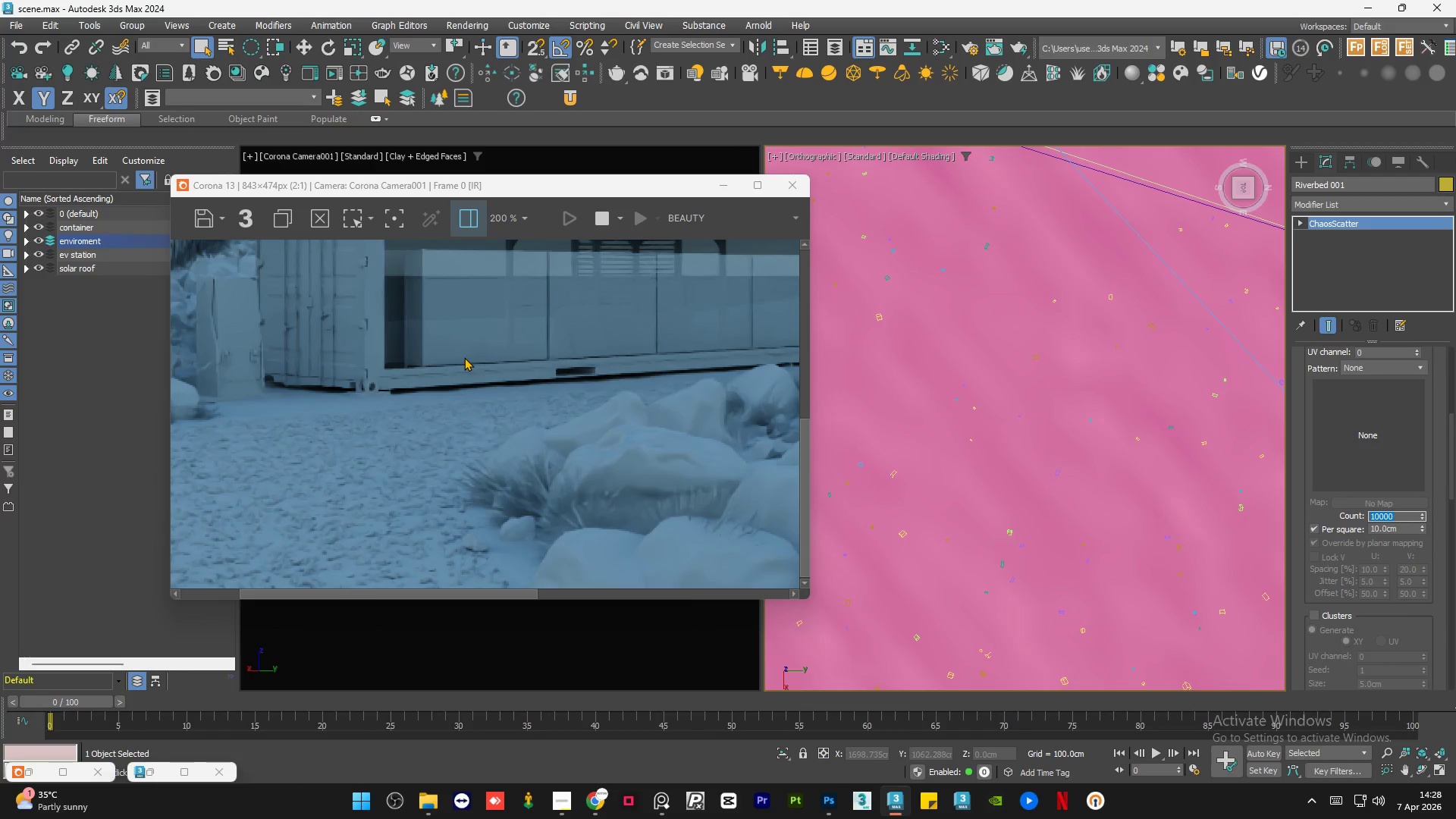 
scroll: coordinate [468, 356], scroll_direction: down, amount: 1.0
 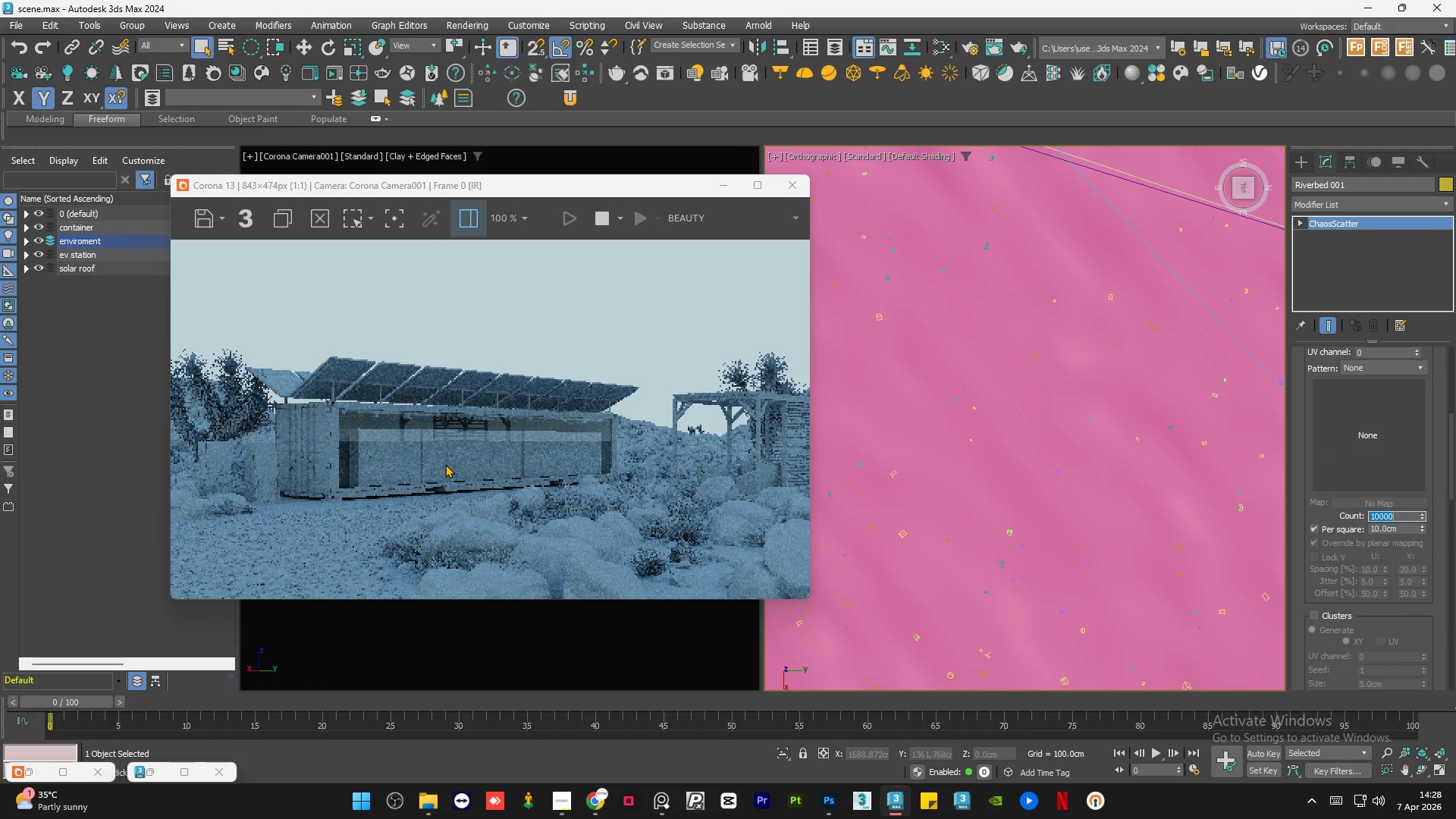 
scroll: coordinate [322, 554], scroll_direction: up, amount: 1.0
 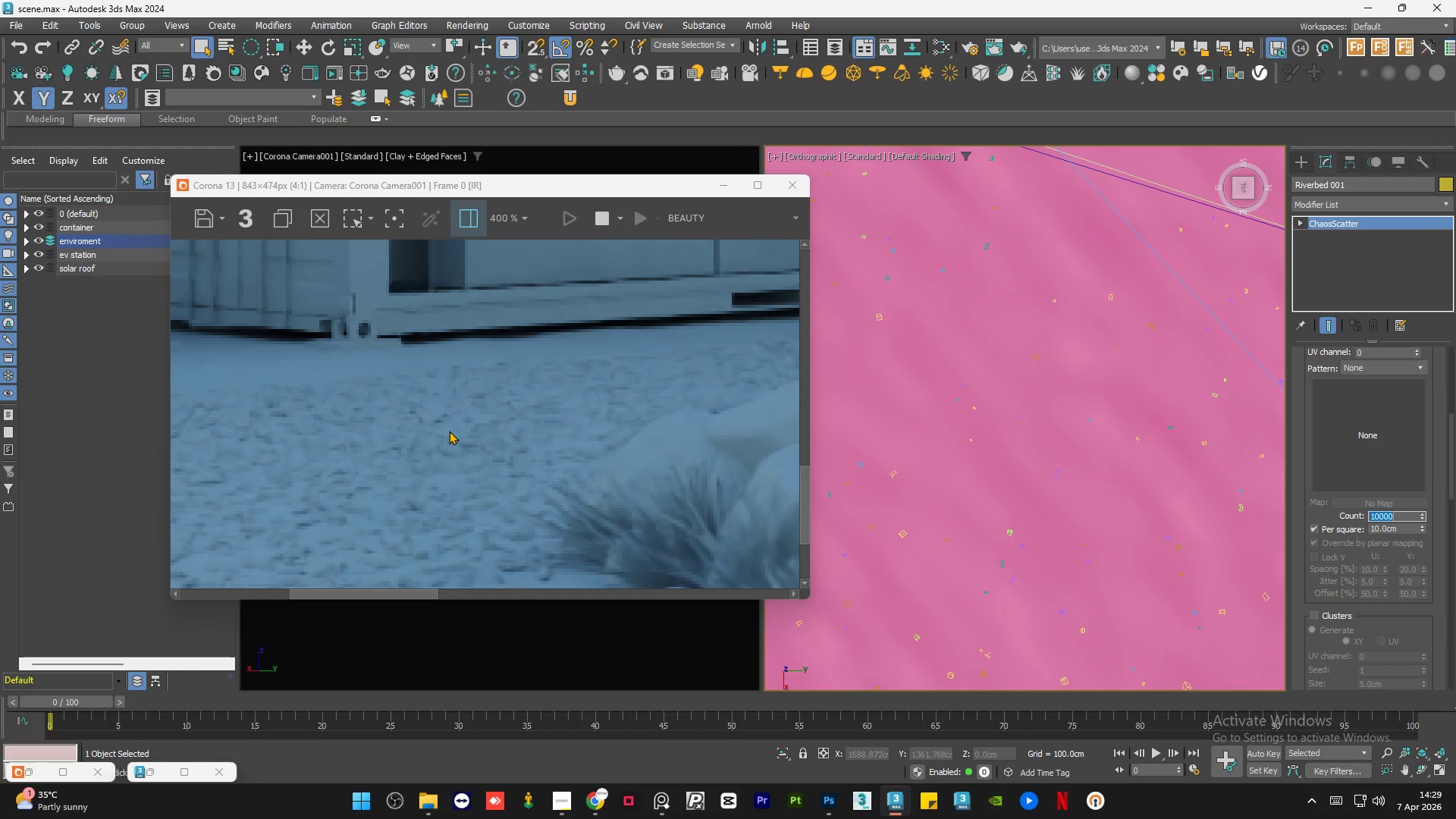 
scroll: coordinate [449, 431], scroll_direction: down, amount: 1.0
 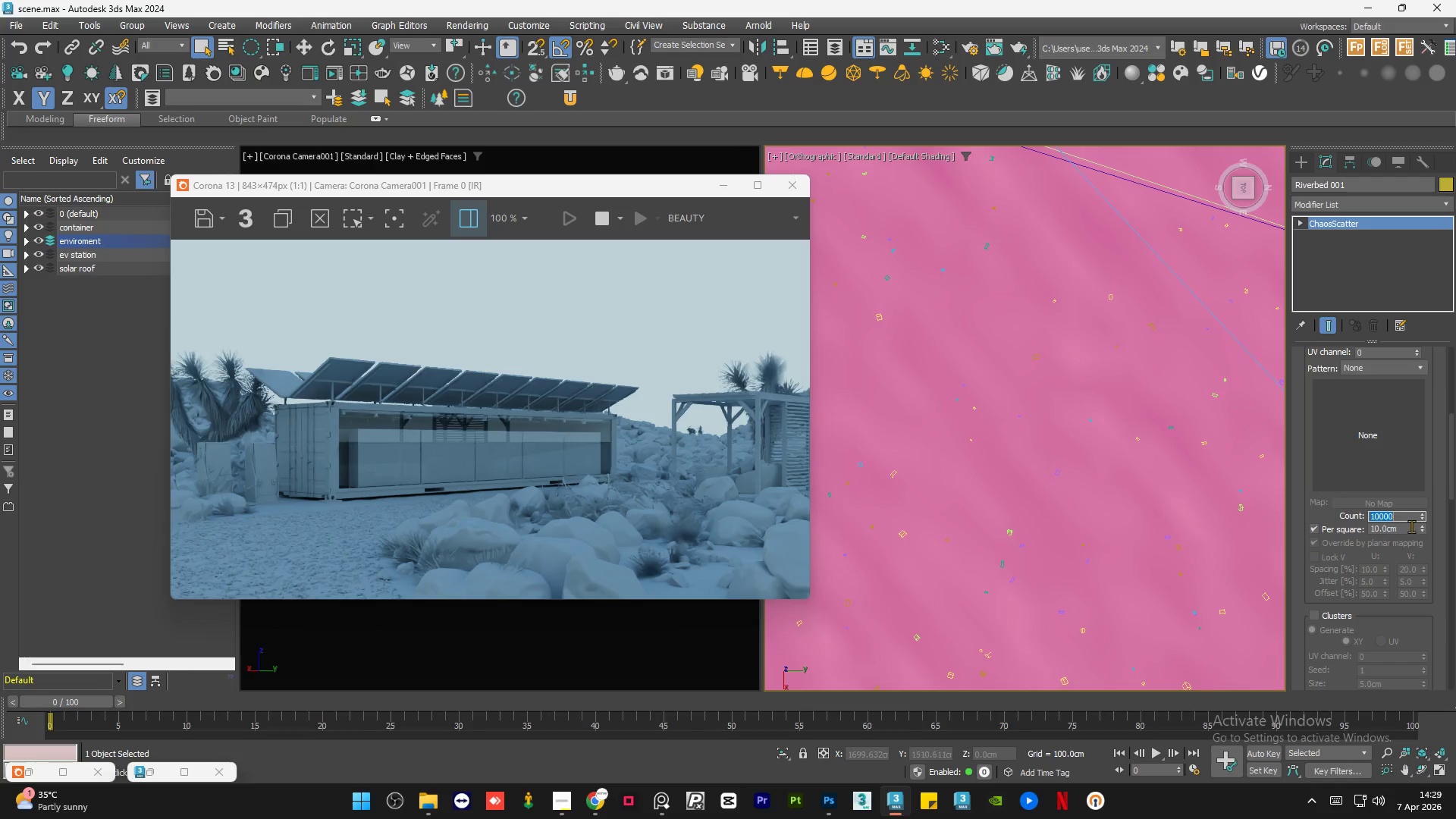 
left_click([1410, 519])
 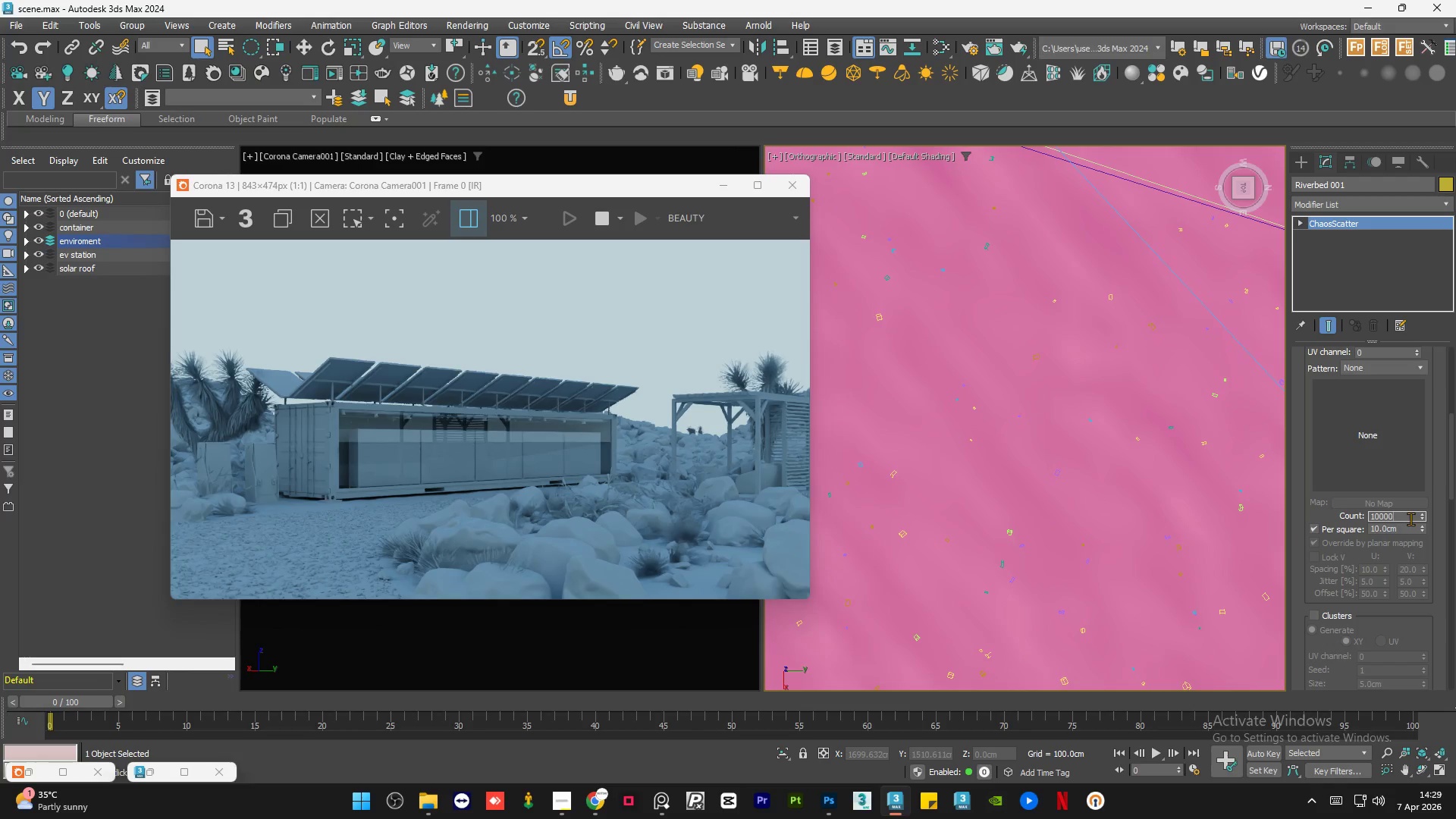 
key(Numpad0)
 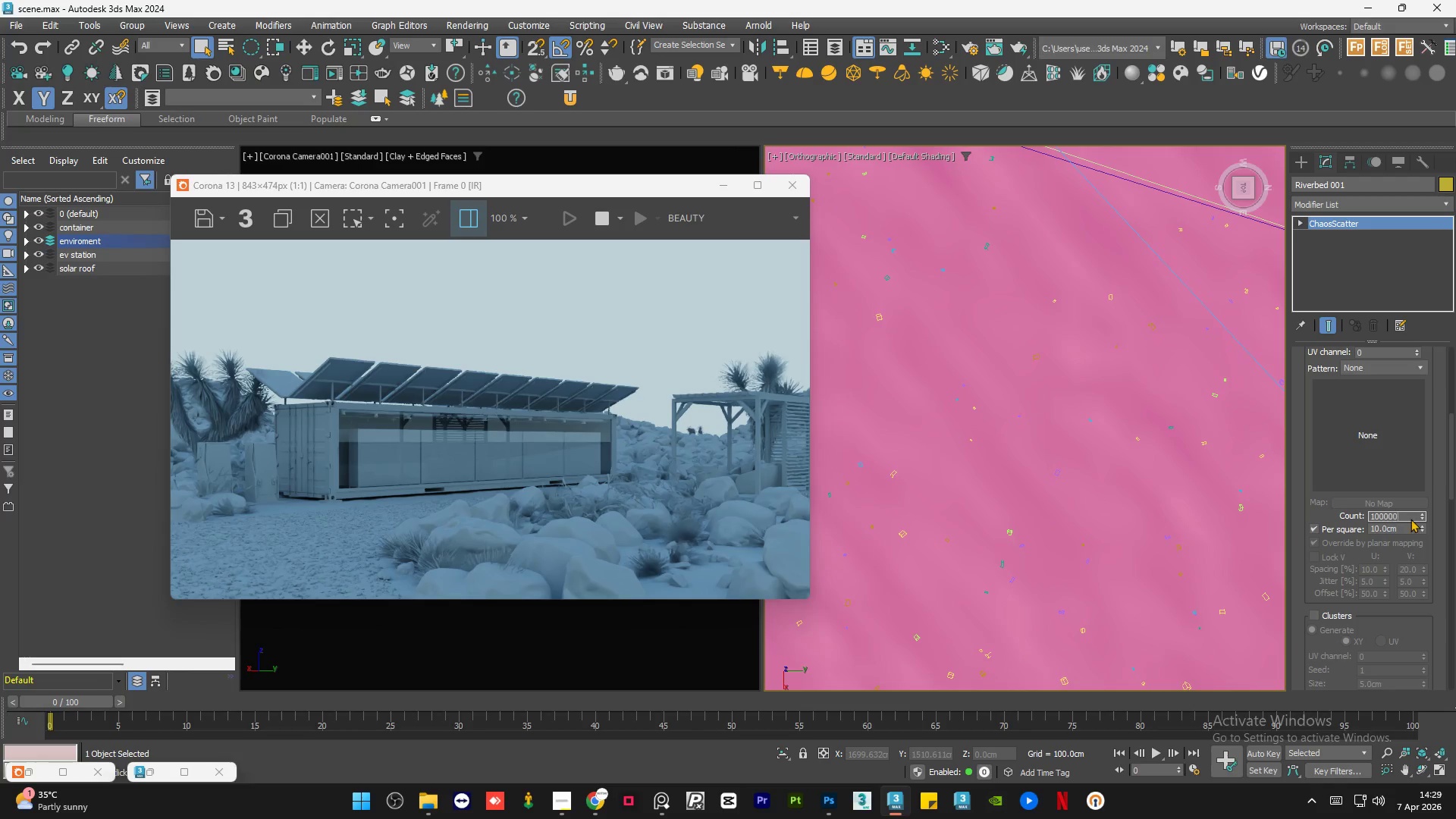 
key(NumpadEnter)
 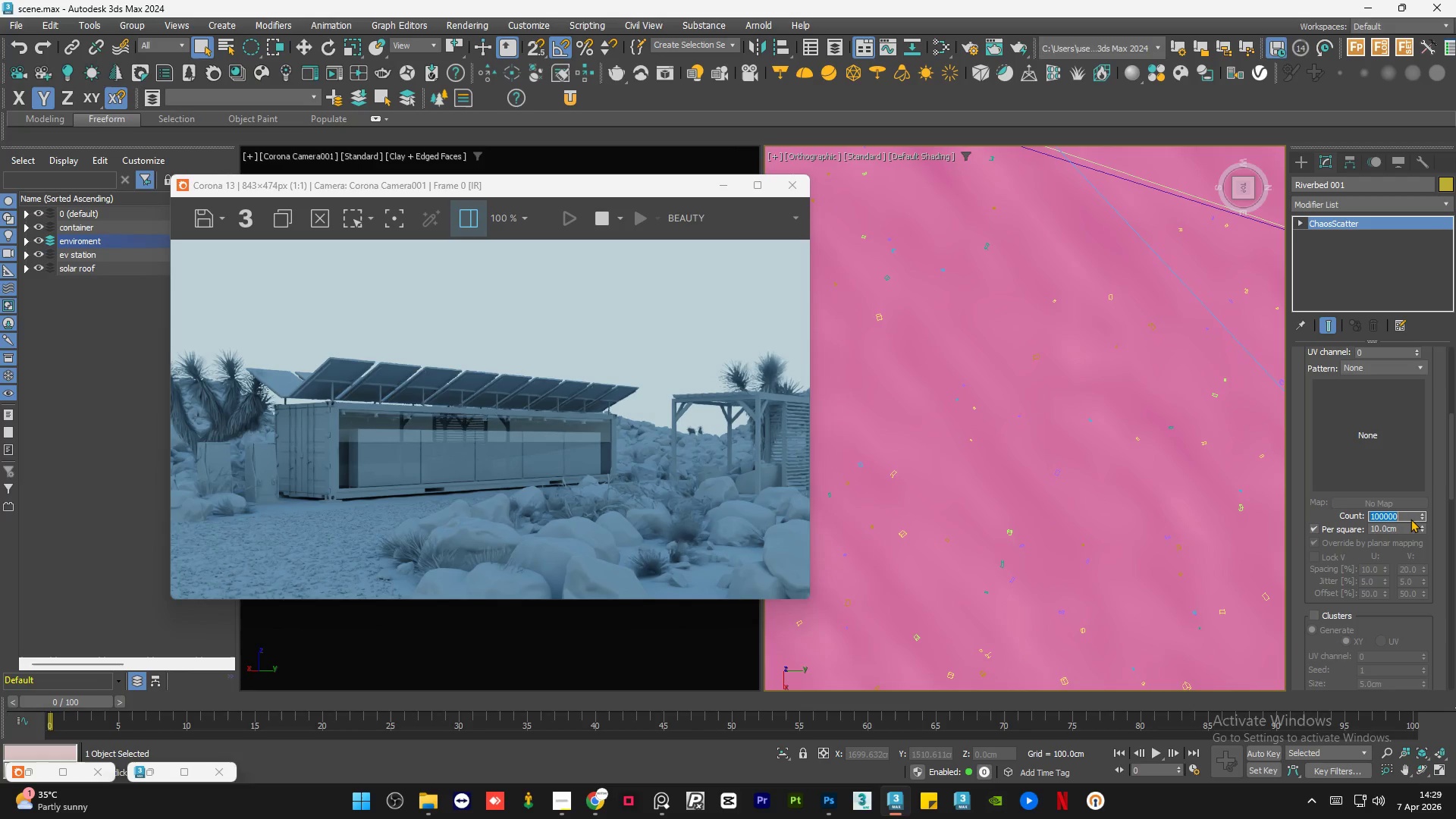 
key(NumpadEnter)
 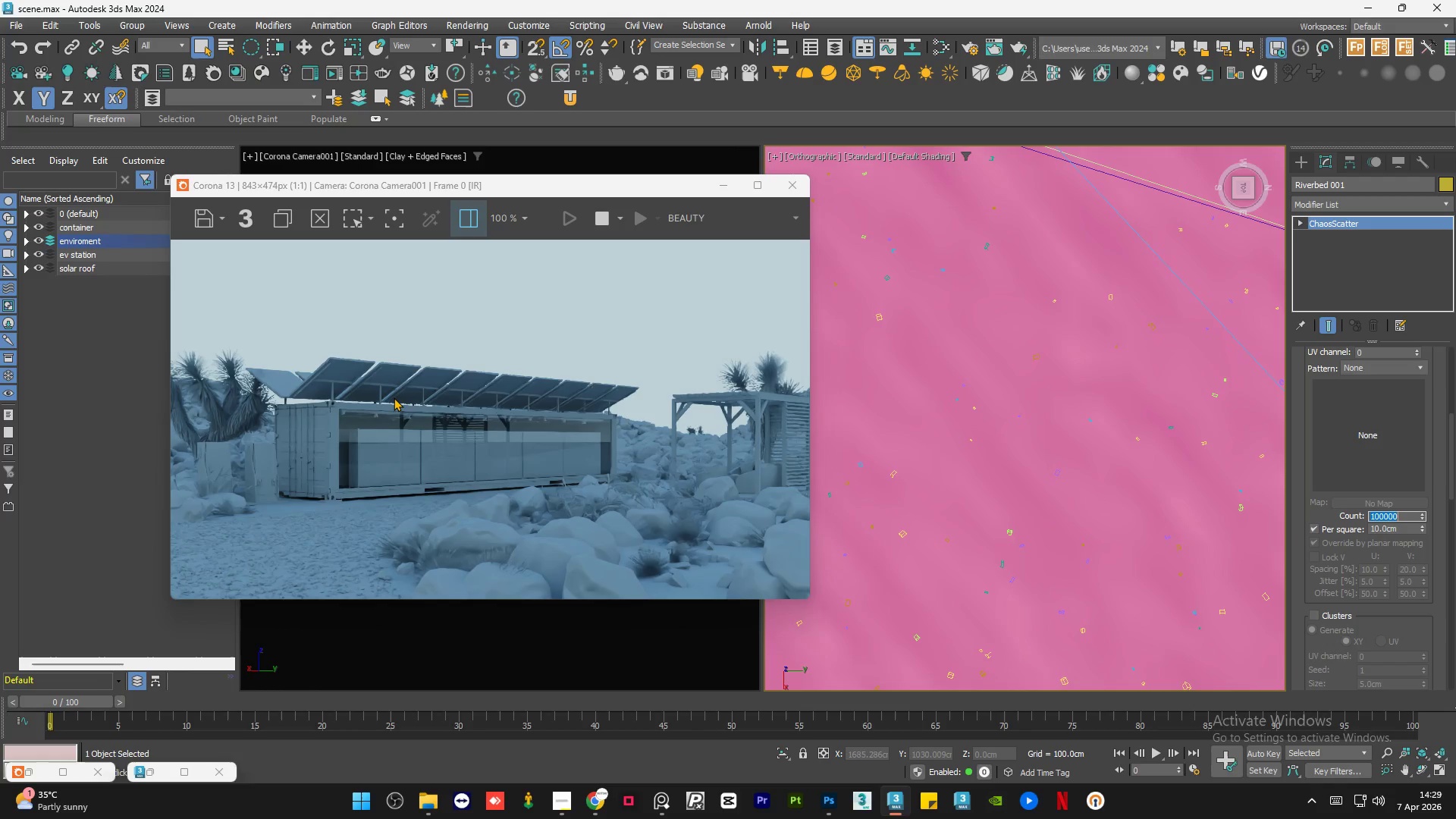 
wait(5.05)
 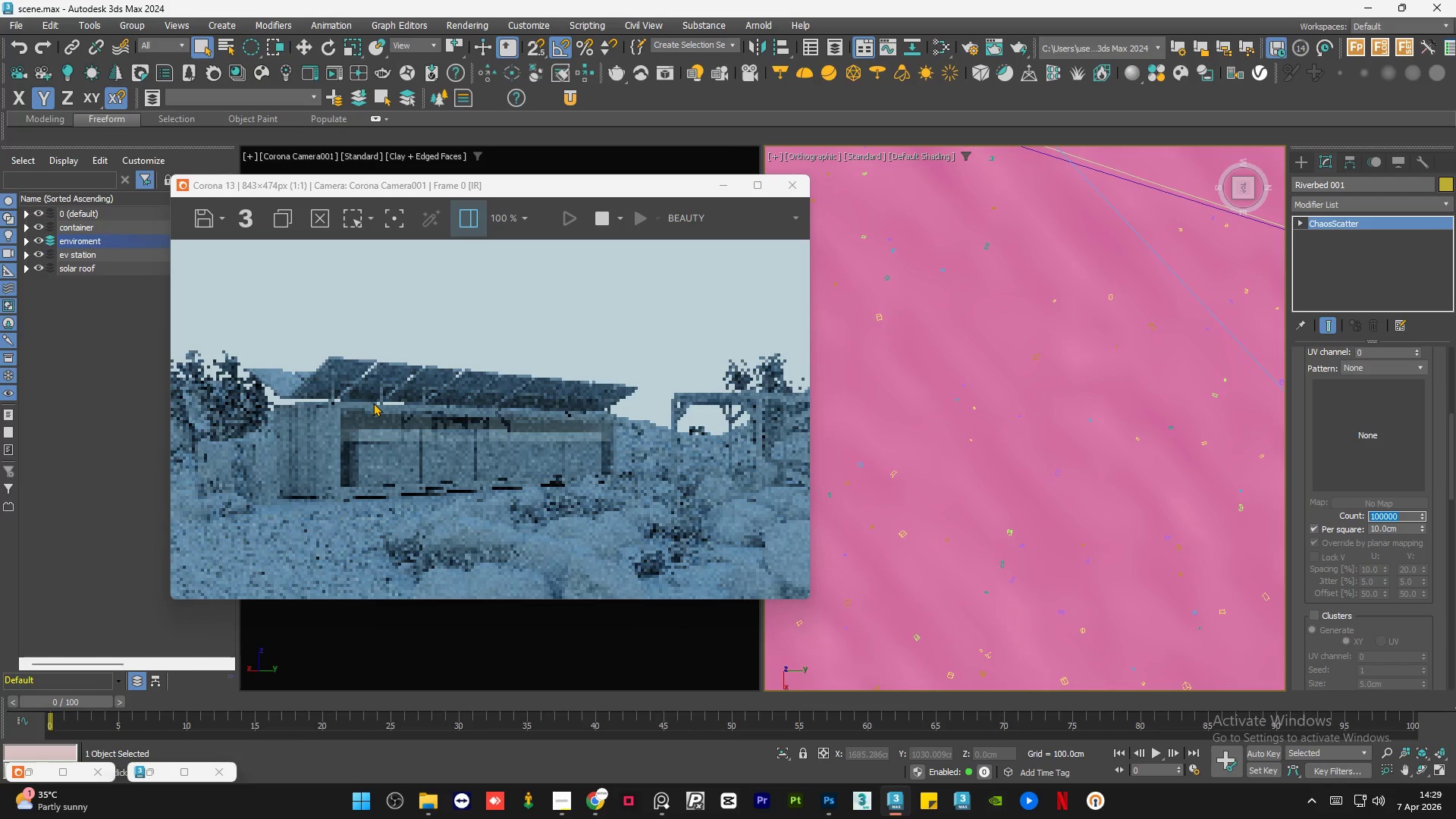 
scroll: coordinate [972, 447], scroll_direction: down, amount: 3.0
 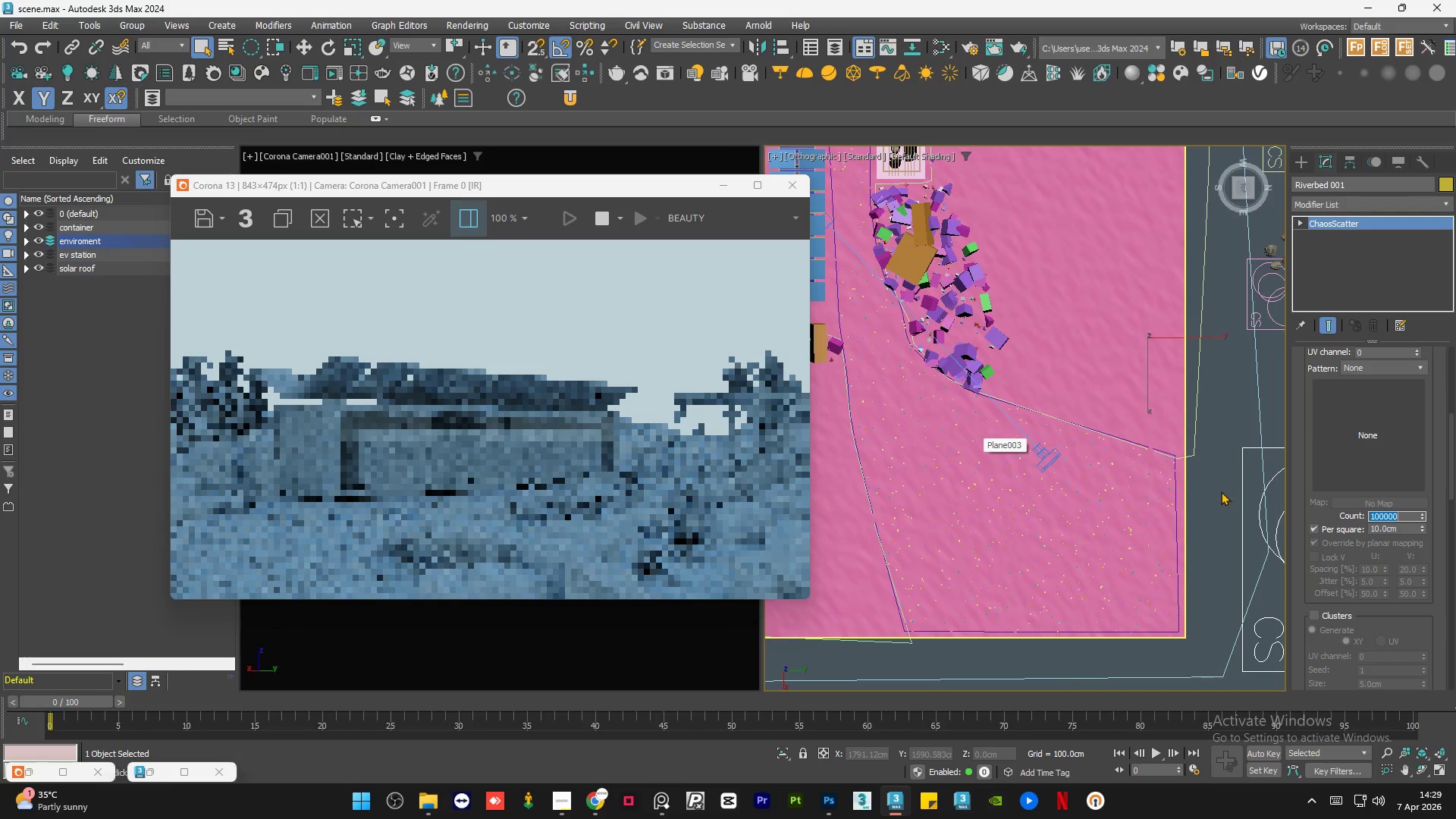 
left_click([1216, 495])
 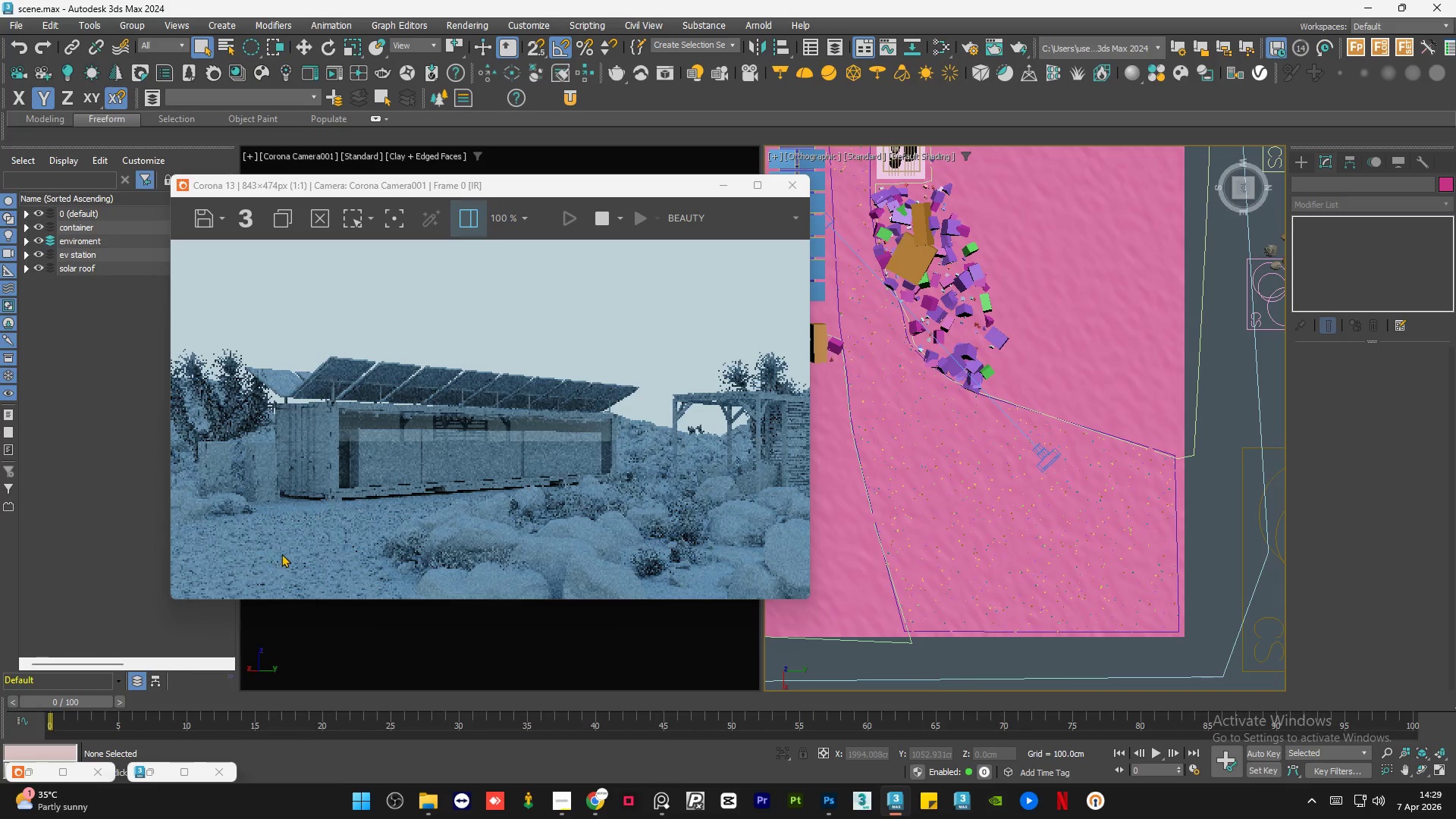 
scroll: coordinate [278, 566], scroll_direction: up, amount: 2.0
 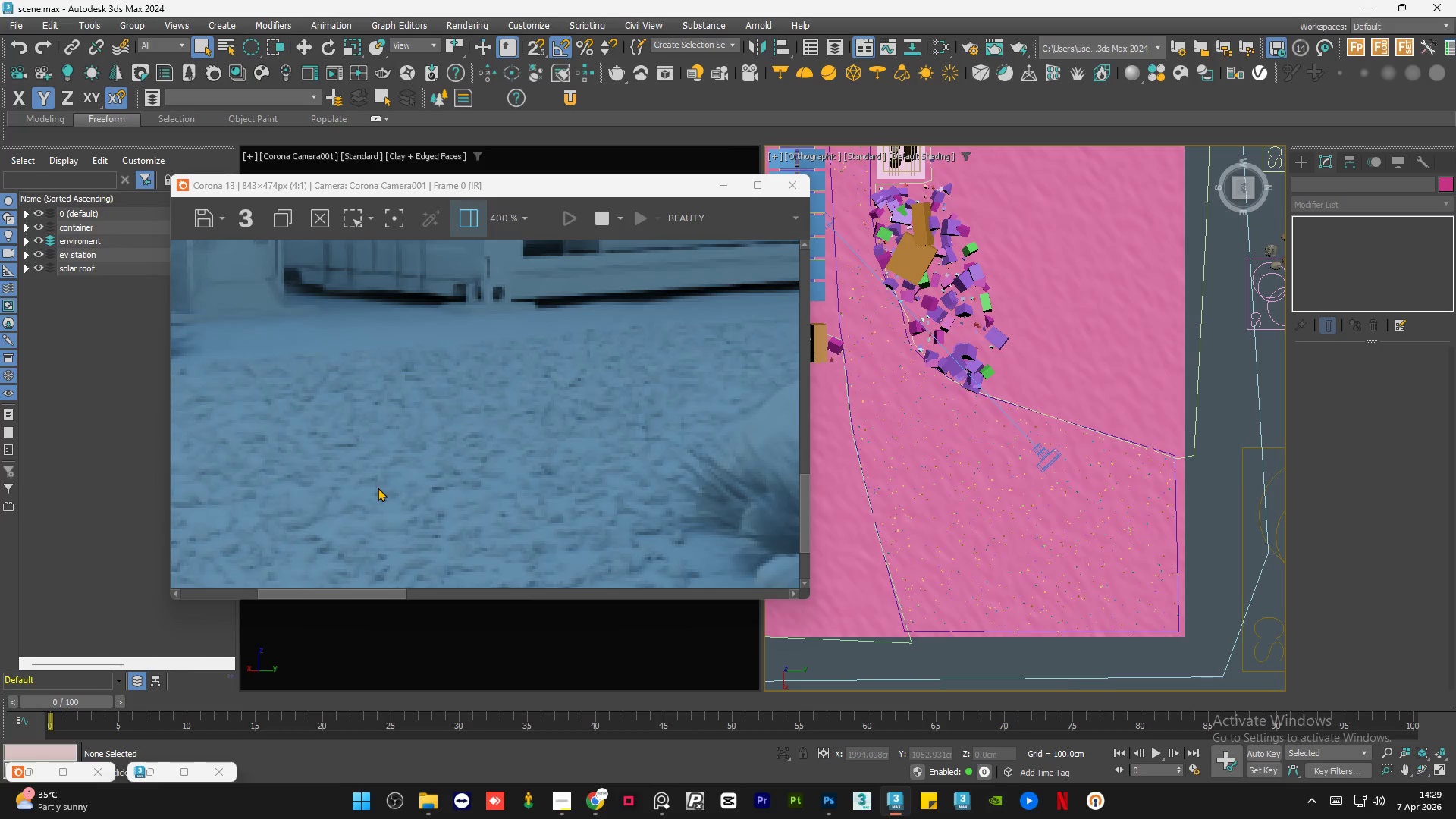 
scroll: coordinate [378, 488], scroll_direction: down, amount: 1.0
 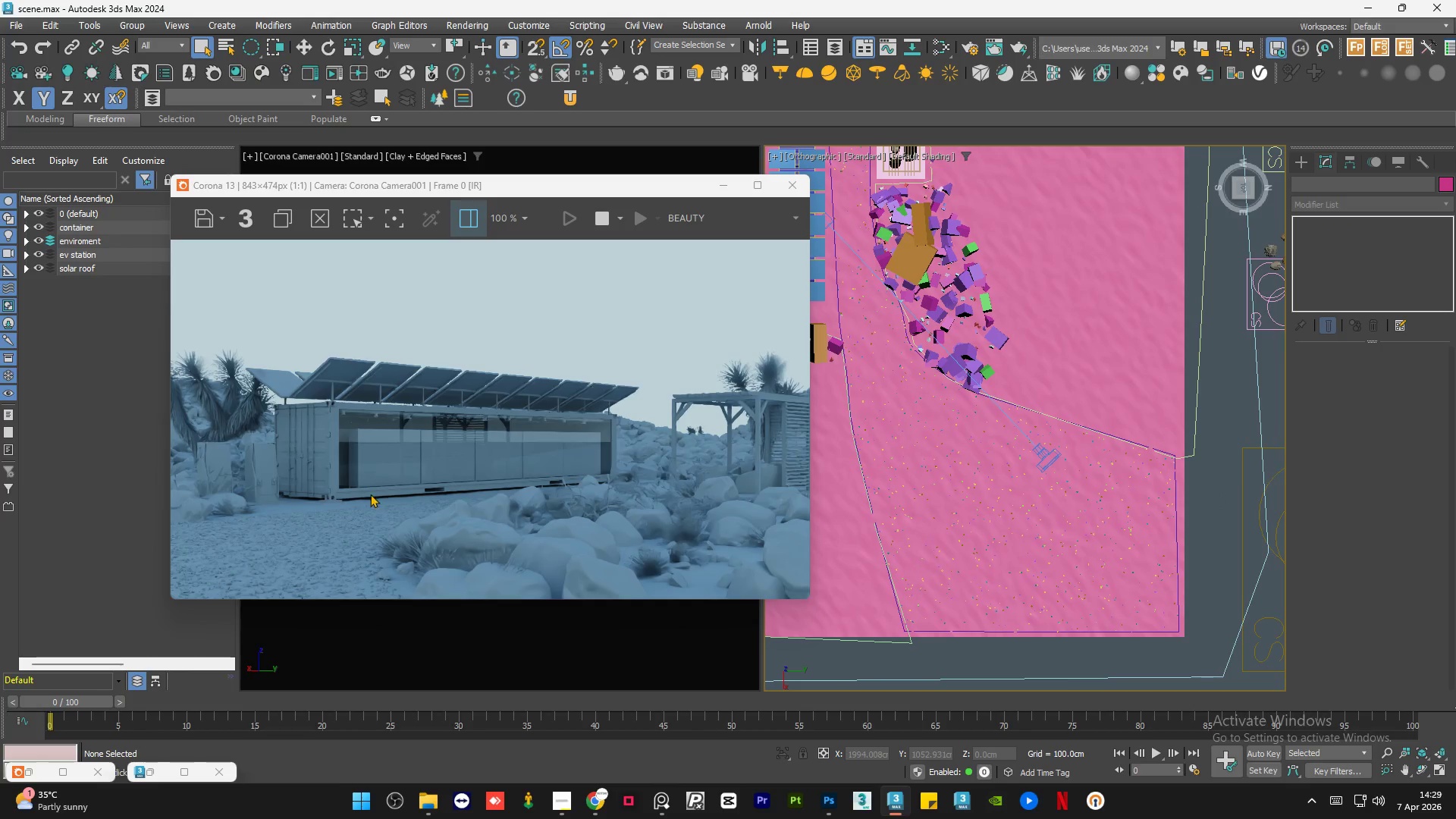 
scroll: coordinate [293, 574], scroll_direction: up, amount: 1.0
 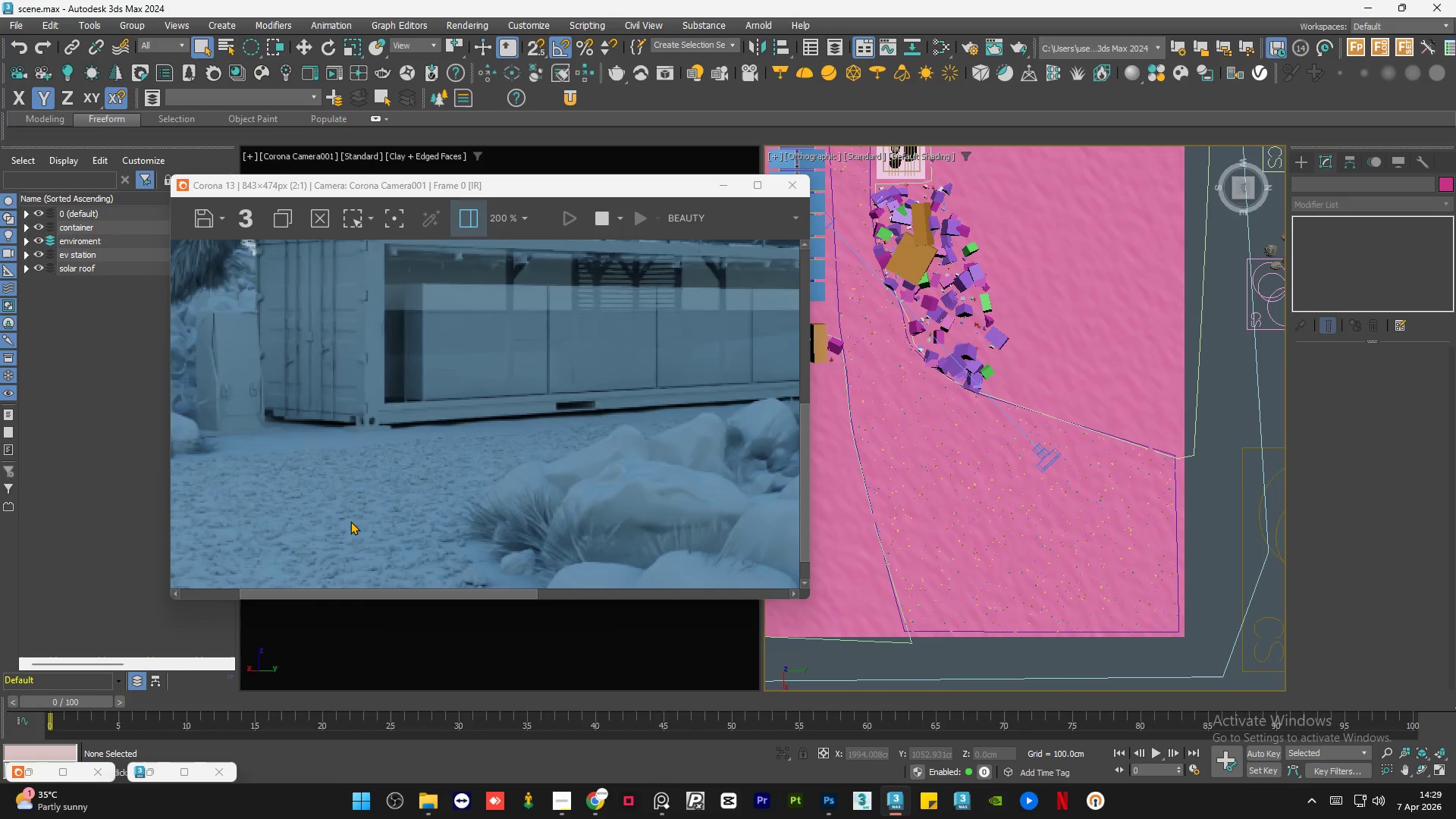 
scroll: coordinate [350, 521], scroll_direction: down, amount: 1.0
 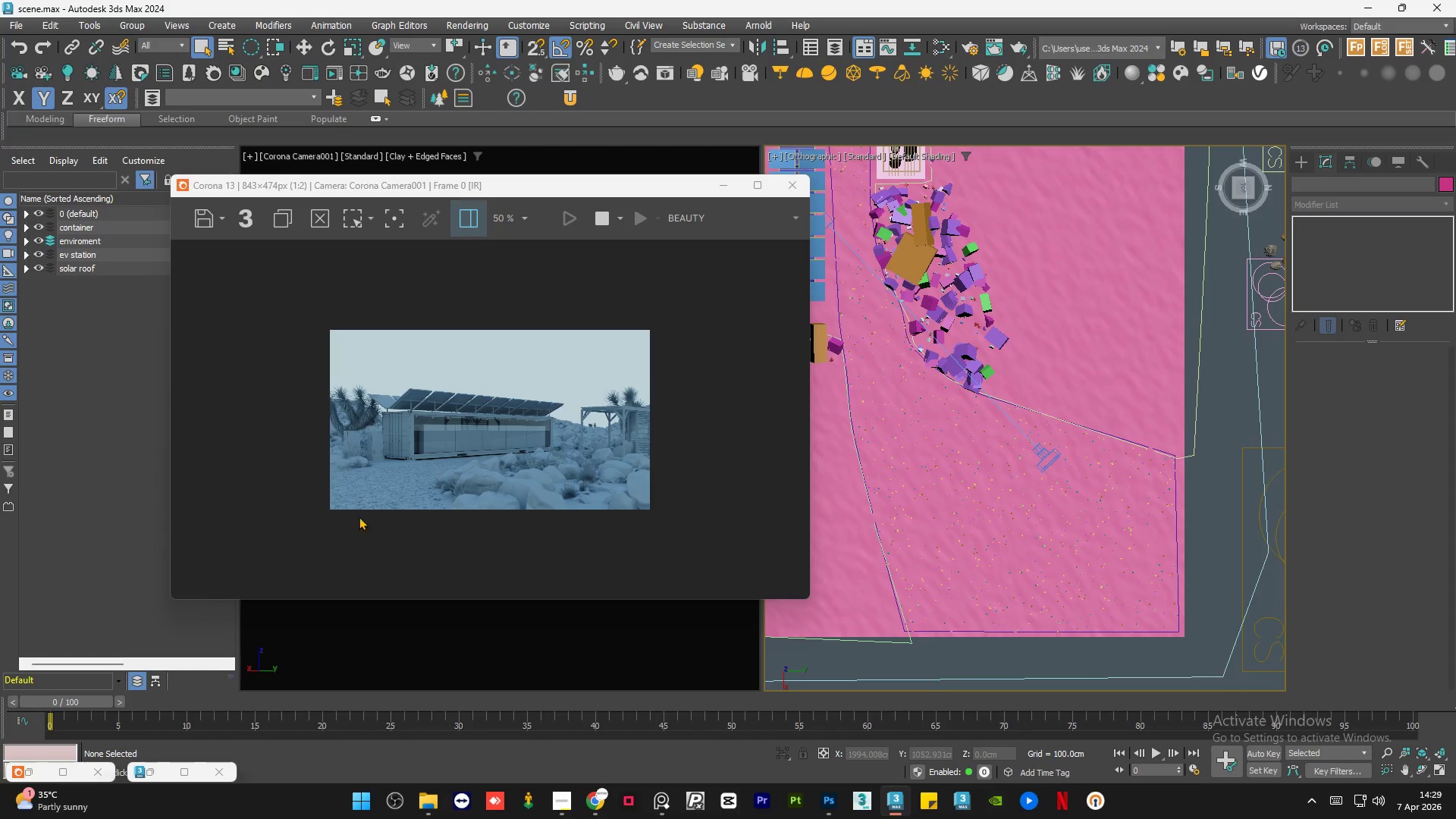 
scroll: coordinate [359, 458], scroll_direction: up, amount: 2.0
 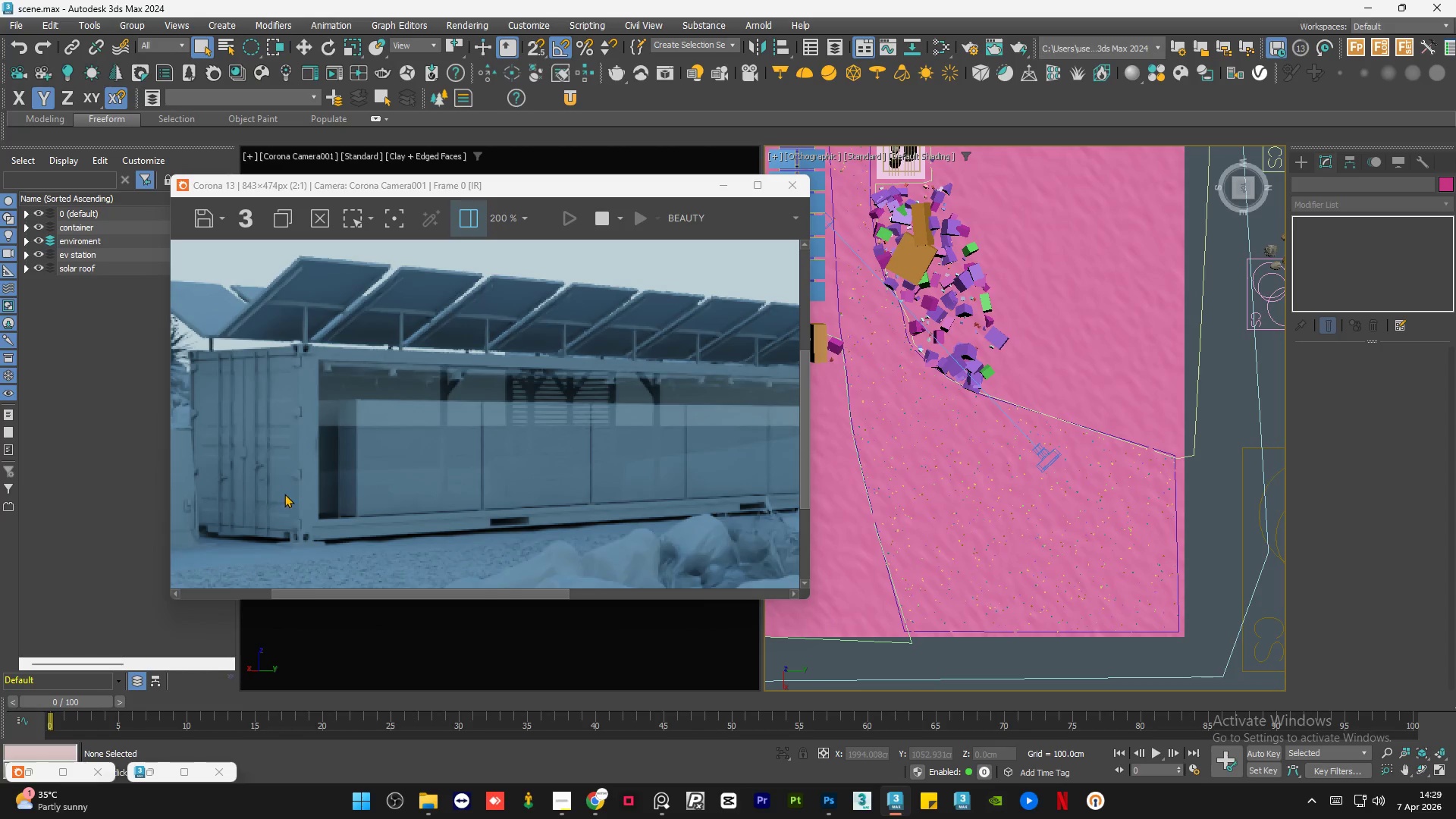 
scroll: coordinate [284, 494], scroll_direction: down, amount: 2.0
 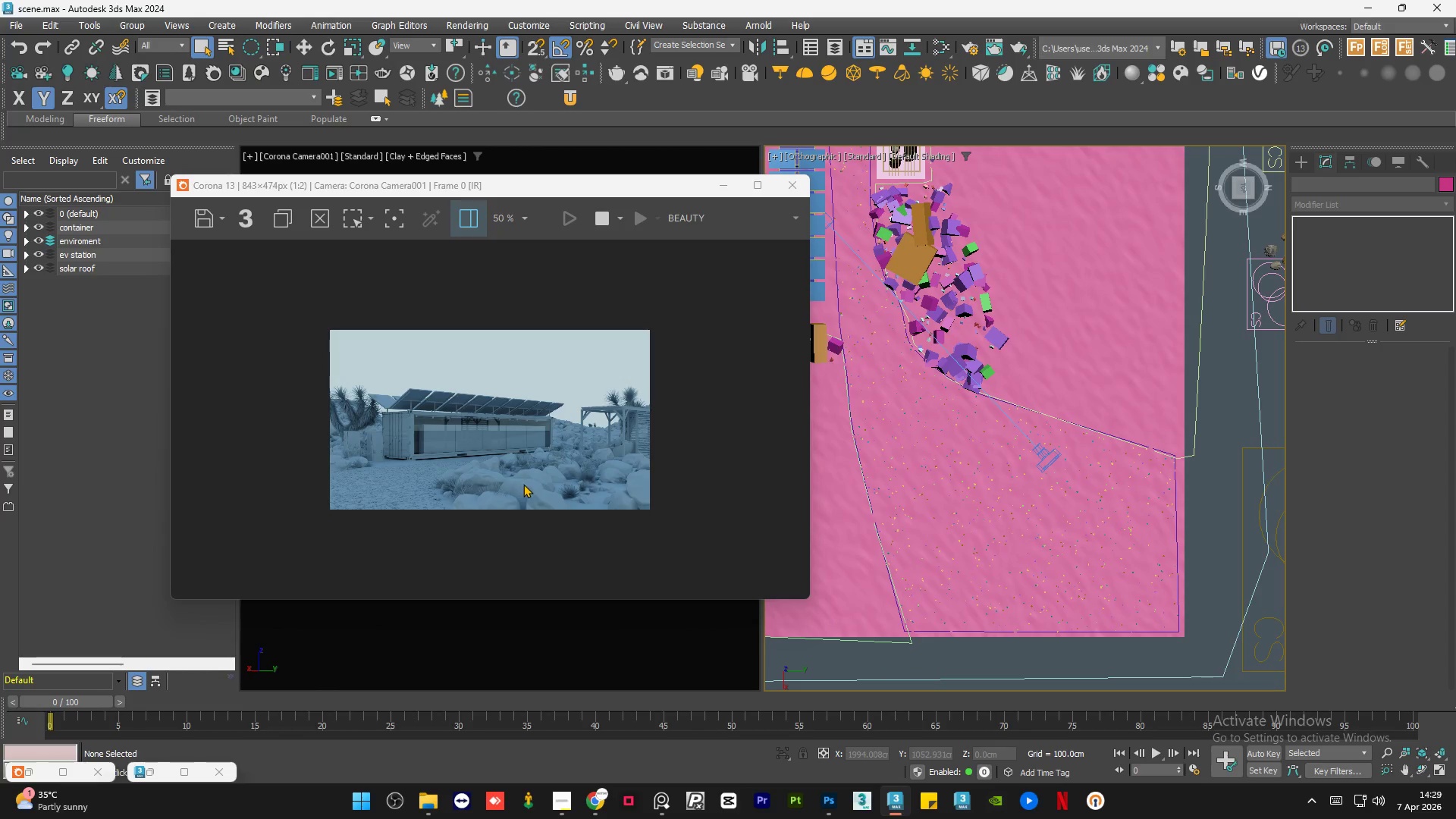 
scroll: coordinate [711, 571], scroll_direction: up, amount: 2.0
 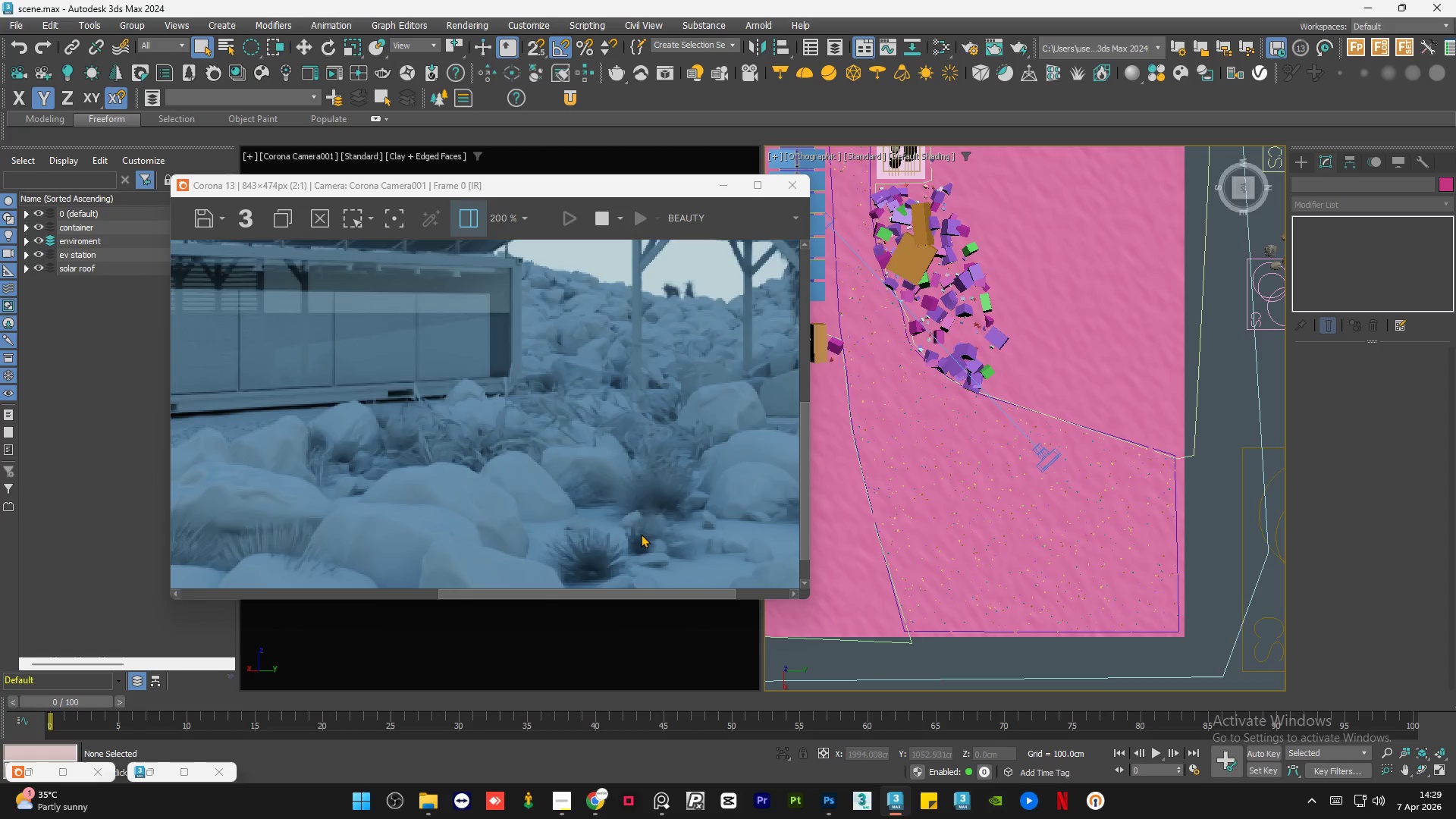 
scroll: coordinate [640, 534], scroll_direction: down, amount: 1.0
 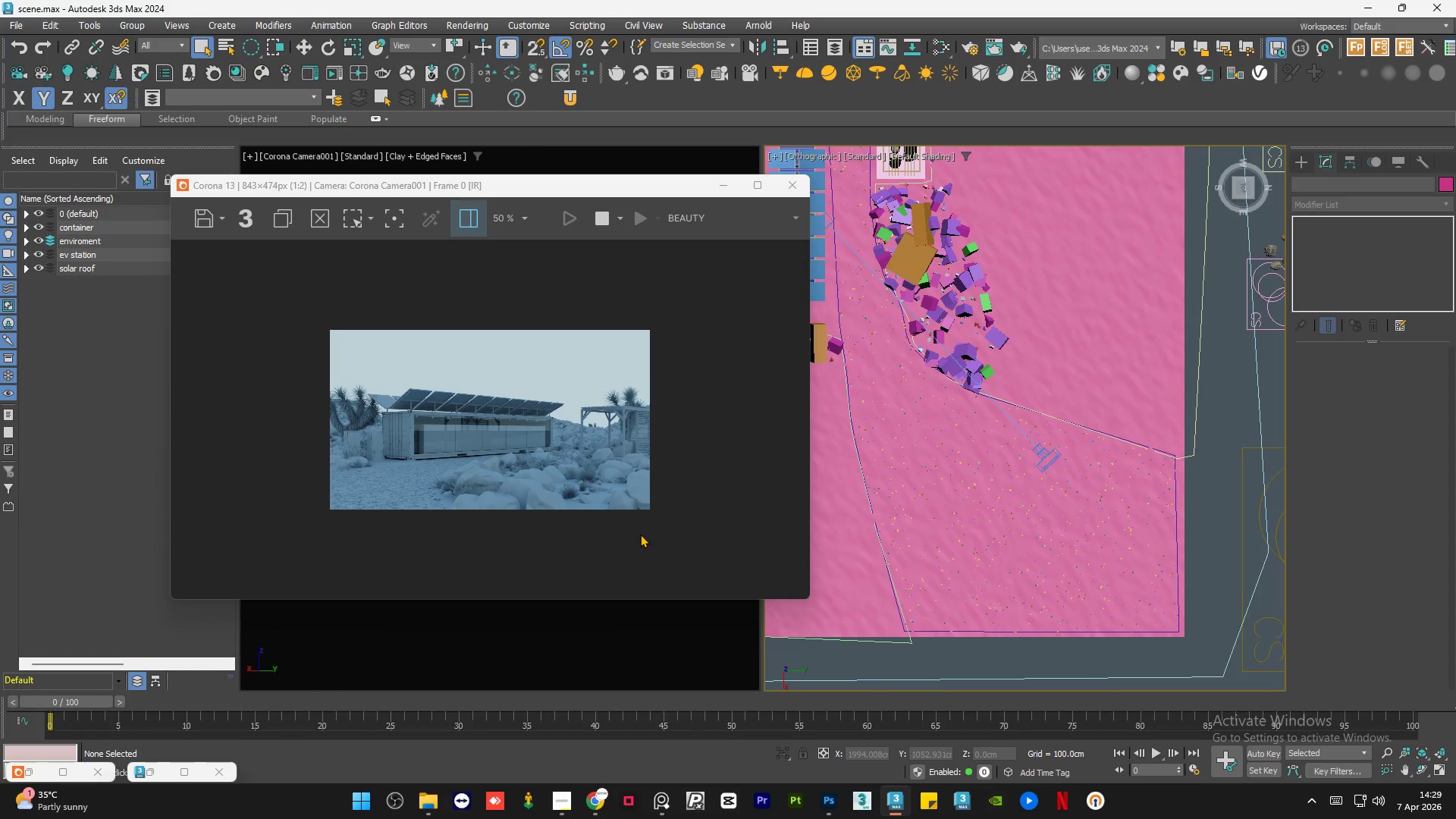 
scroll: coordinate [552, 465], scroll_direction: up, amount: 1.0
 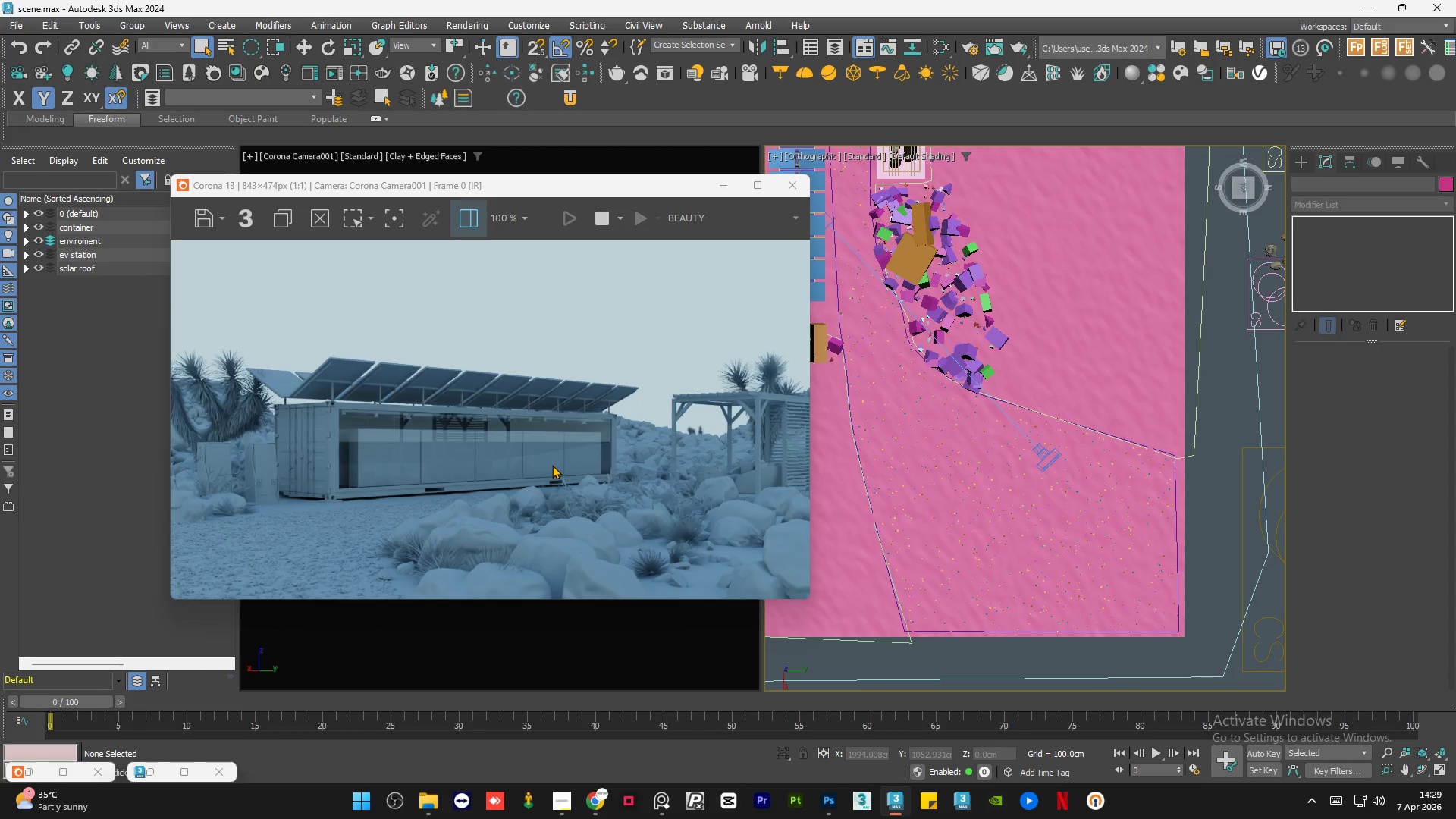 
scroll: coordinate [552, 465], scroll_direction: none, amount: 0.0
 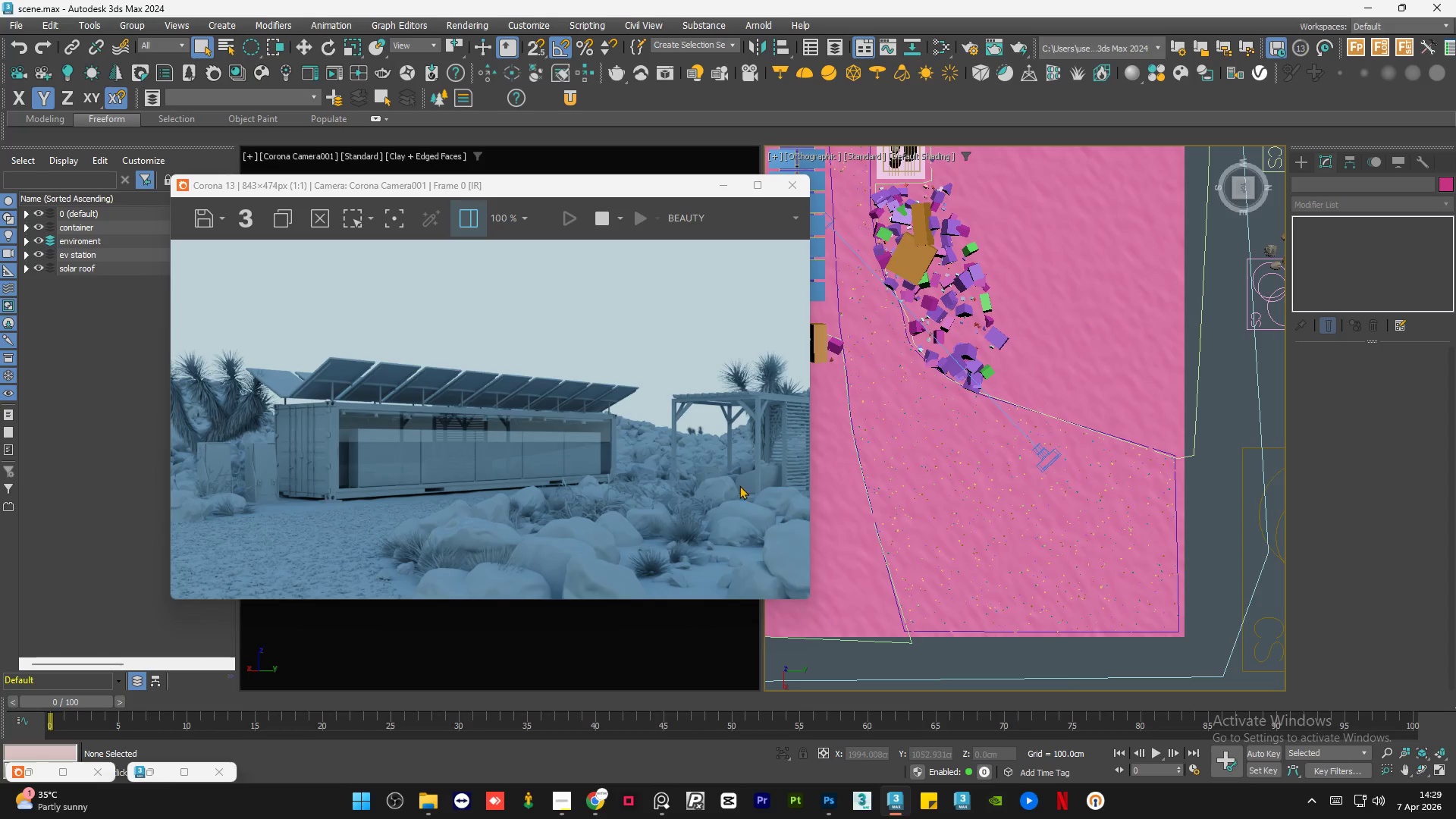 
scroll: coordinate [1055, 510], scroll_direction: down, amount: 3.0
 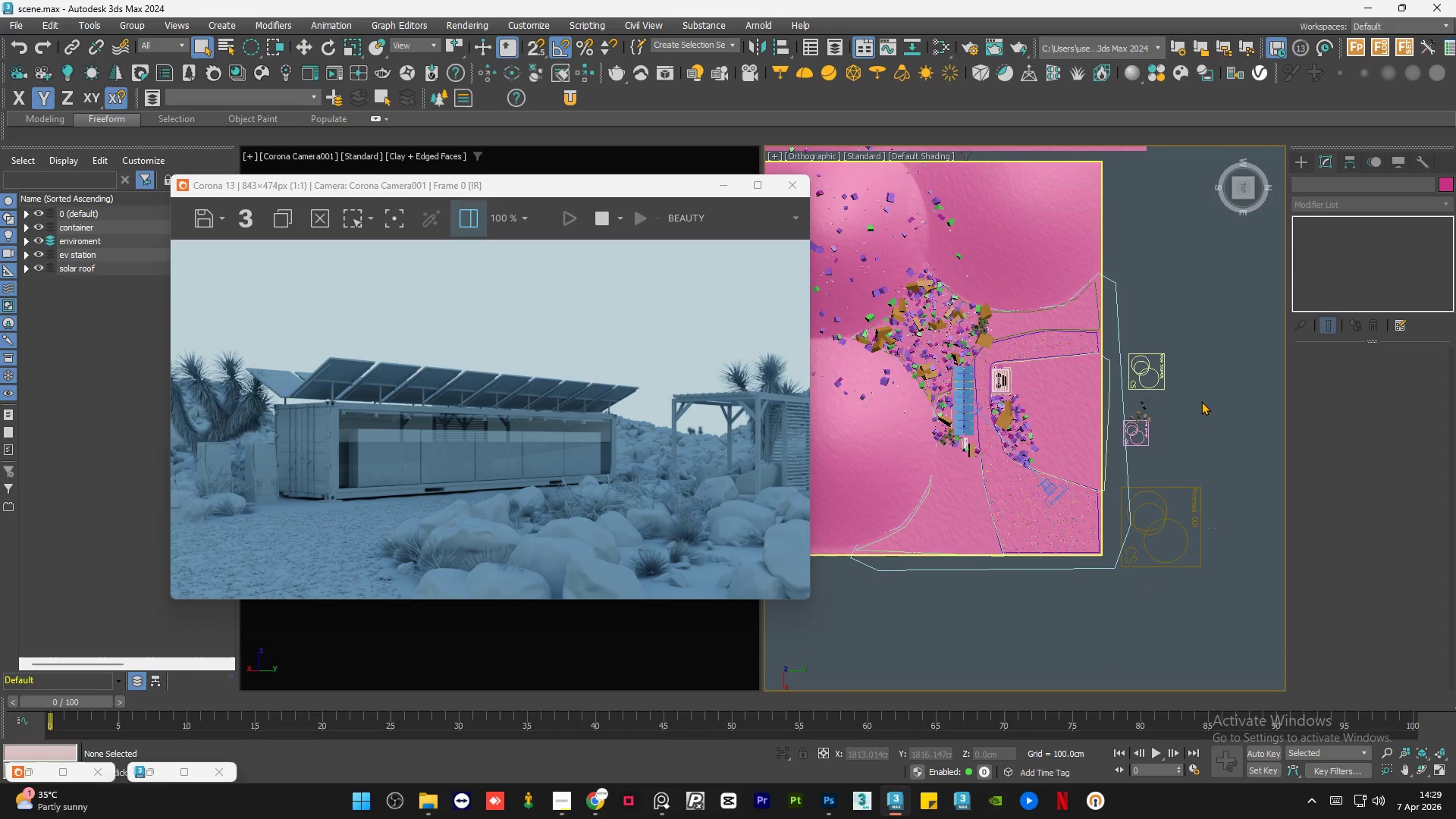 
left_click([1201, 401])
 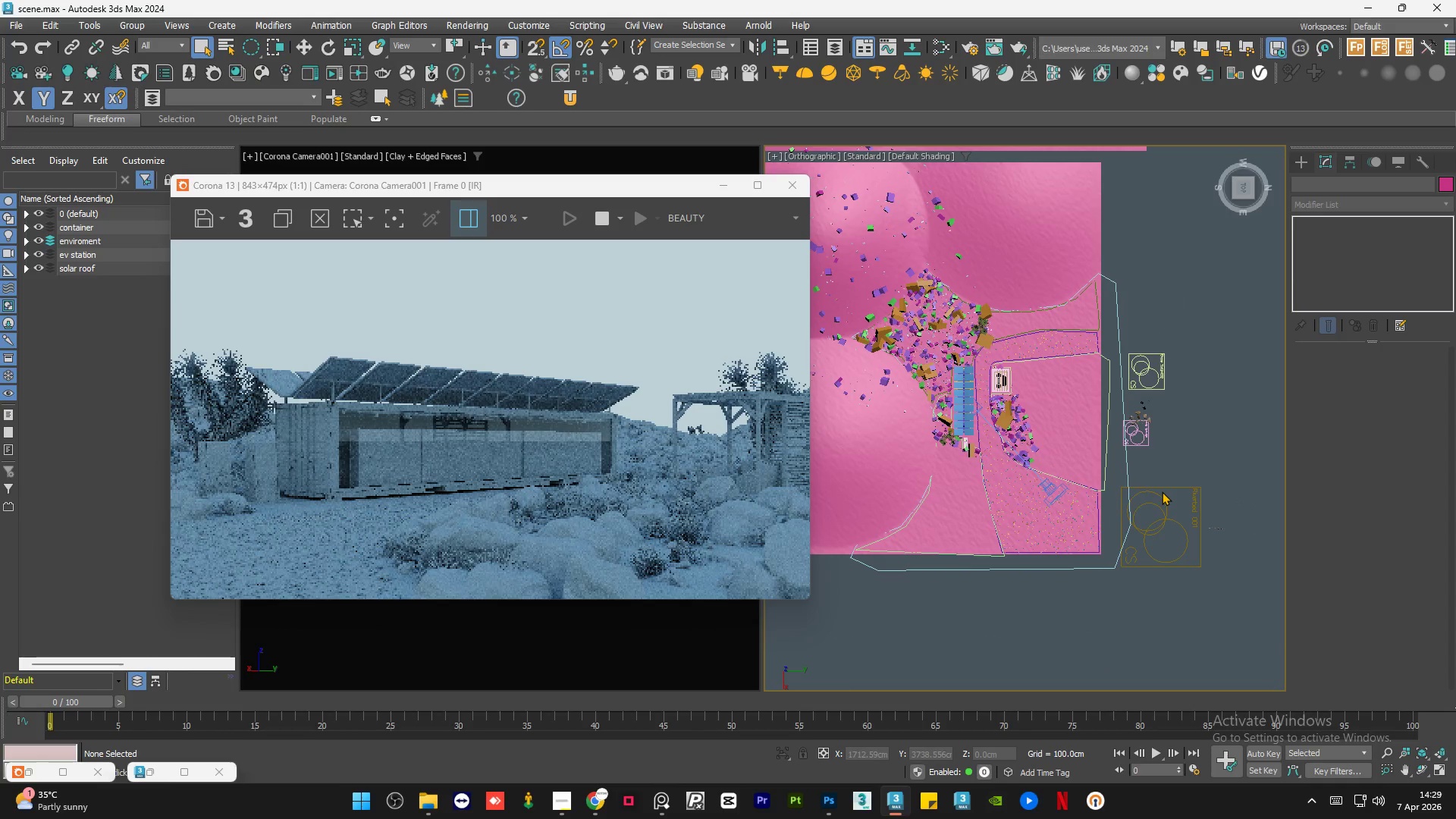 
left_click([1156, 496])
 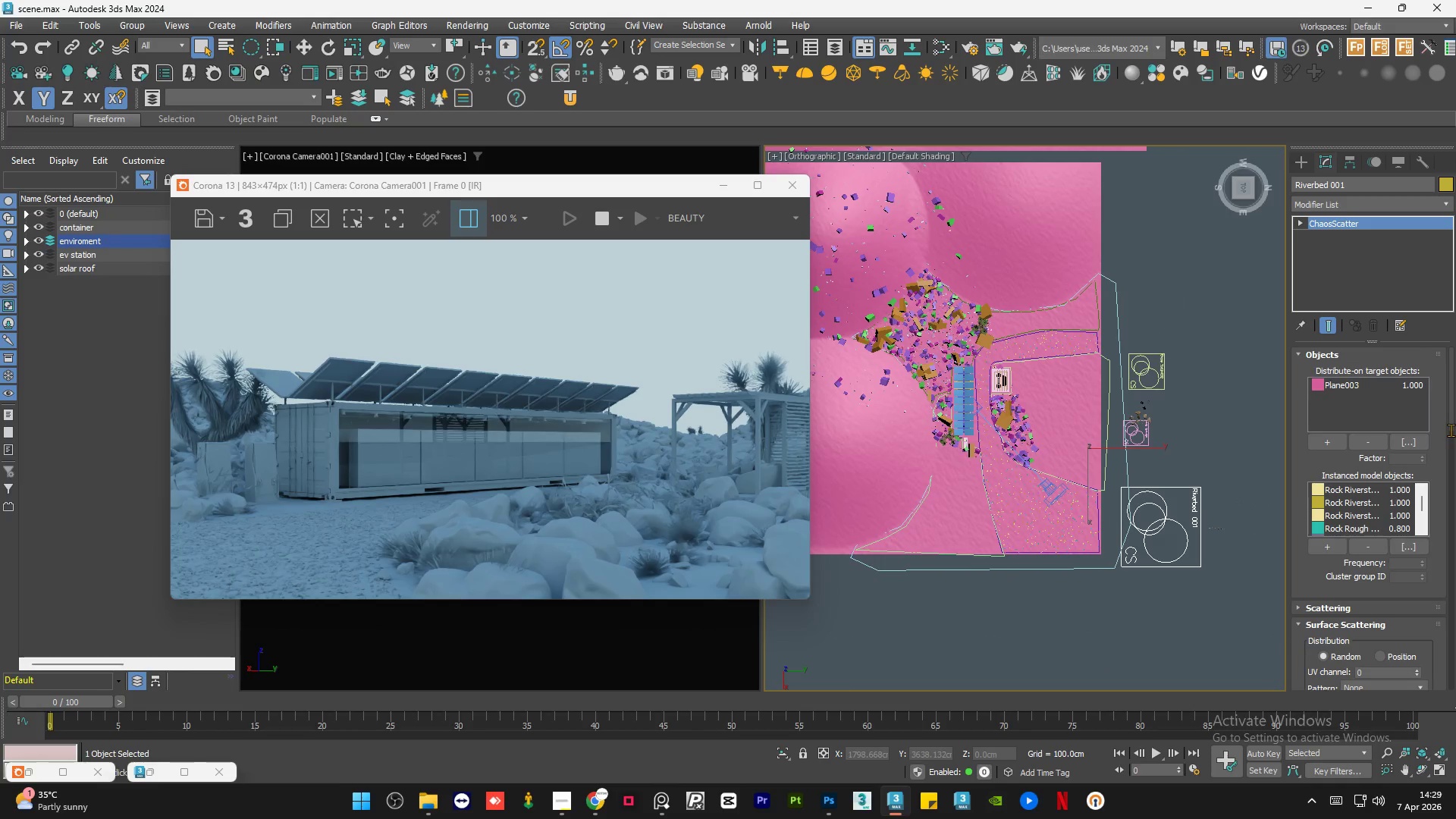 
left_click_drag(start_coordinate=[1451, 416], to_coordinate=[1455, 647])
 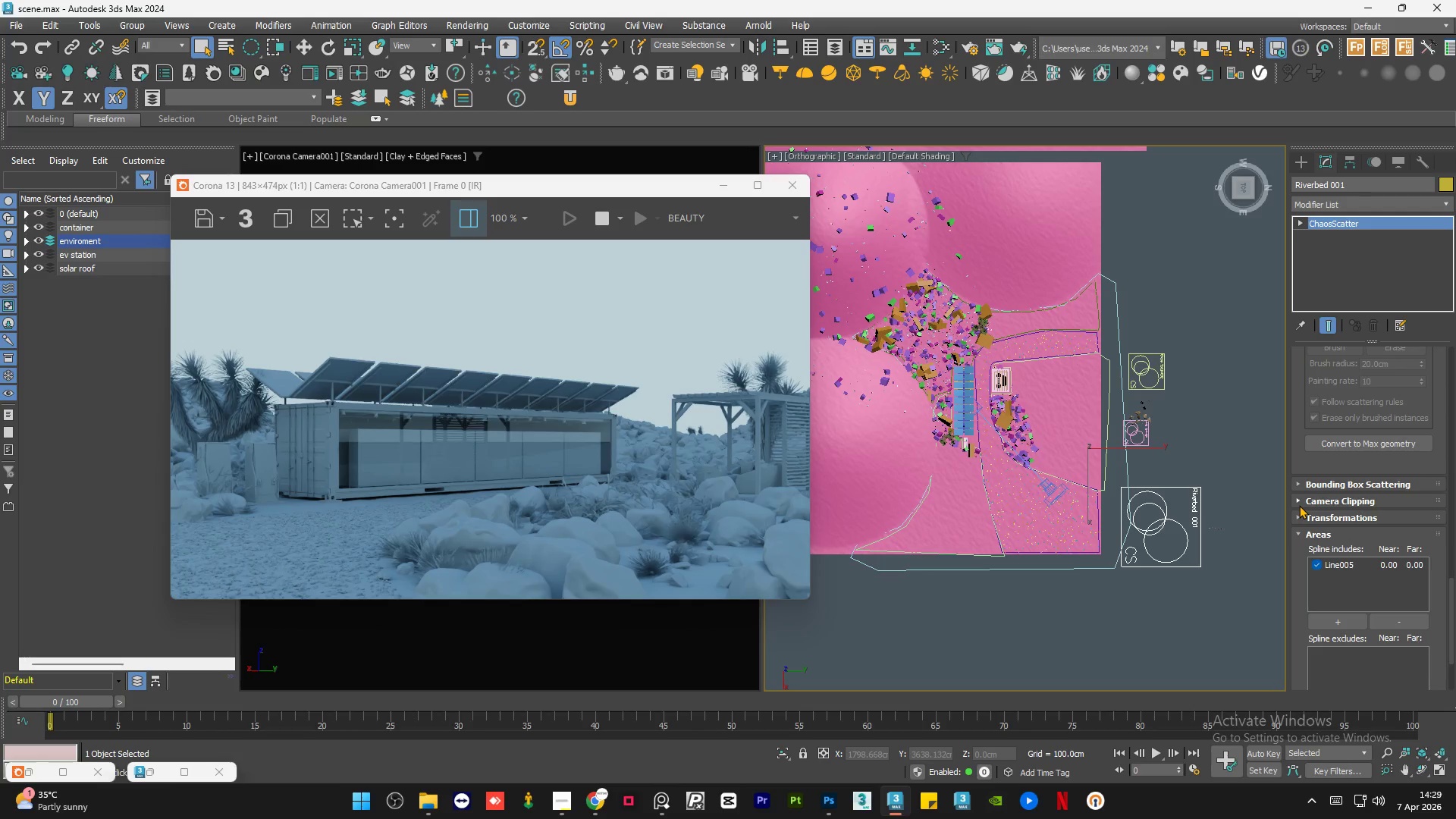 
left_click([1299, 504])
 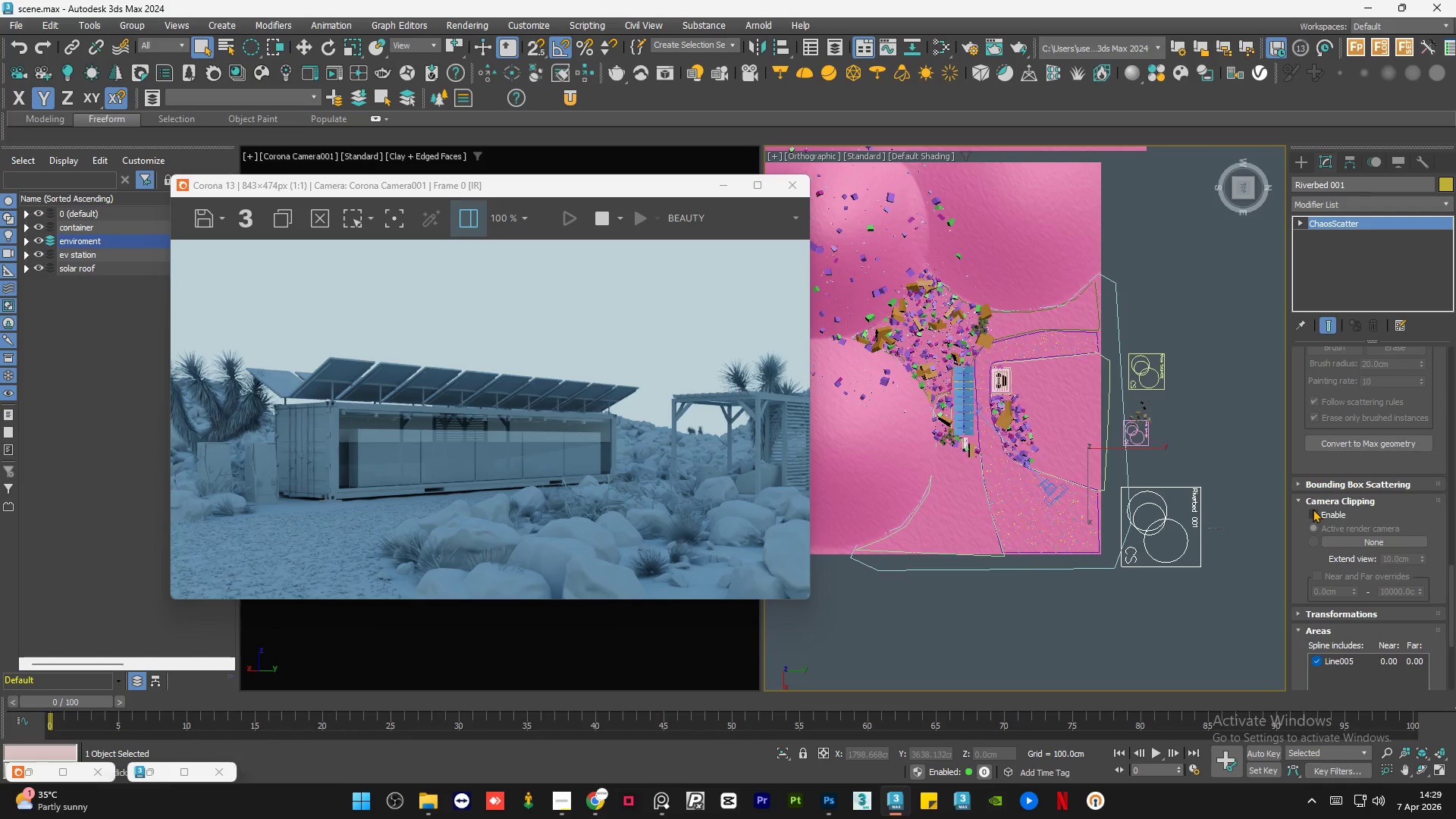 
left_click([1313, 514])
 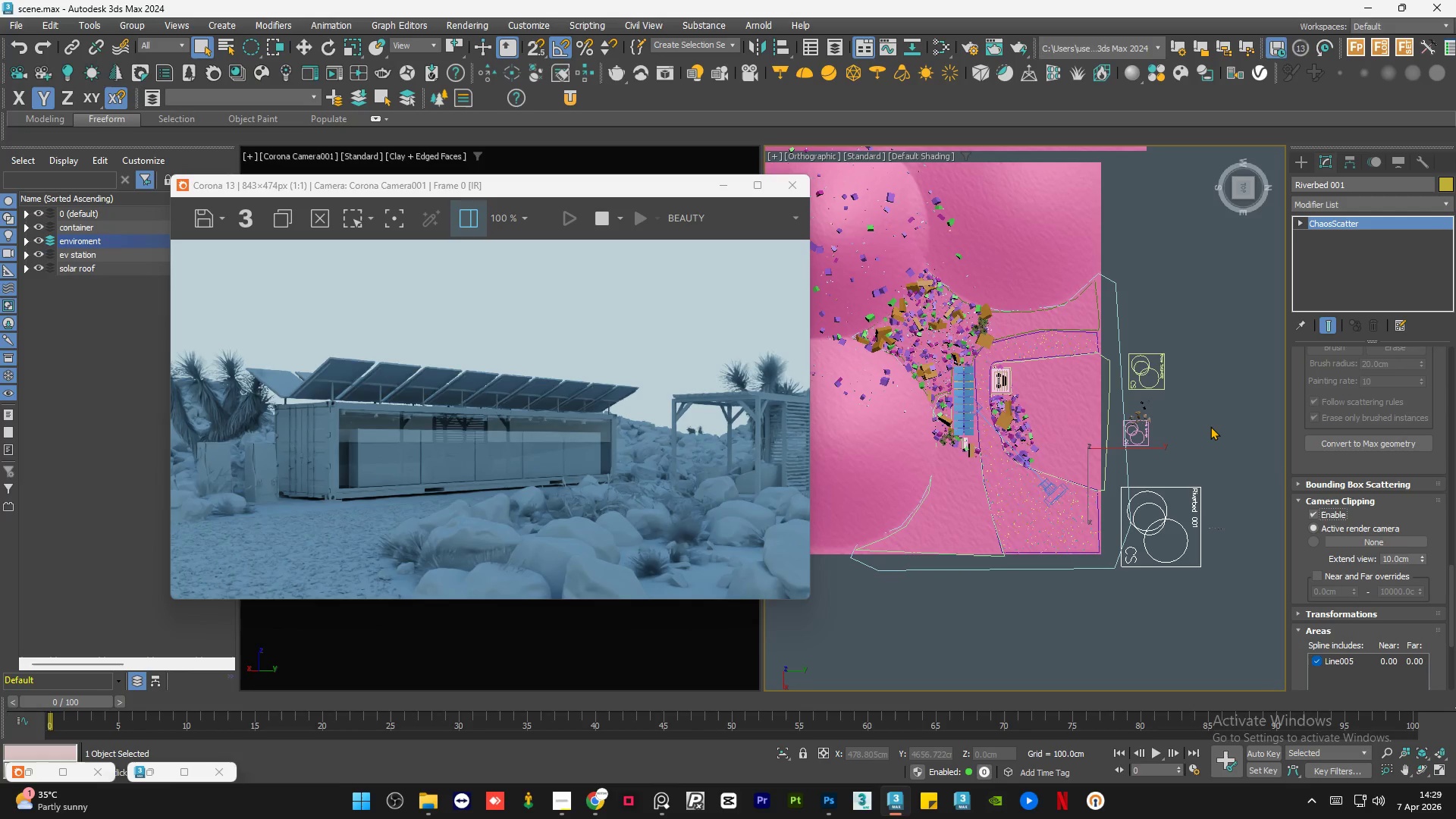 
wait(6.59)
 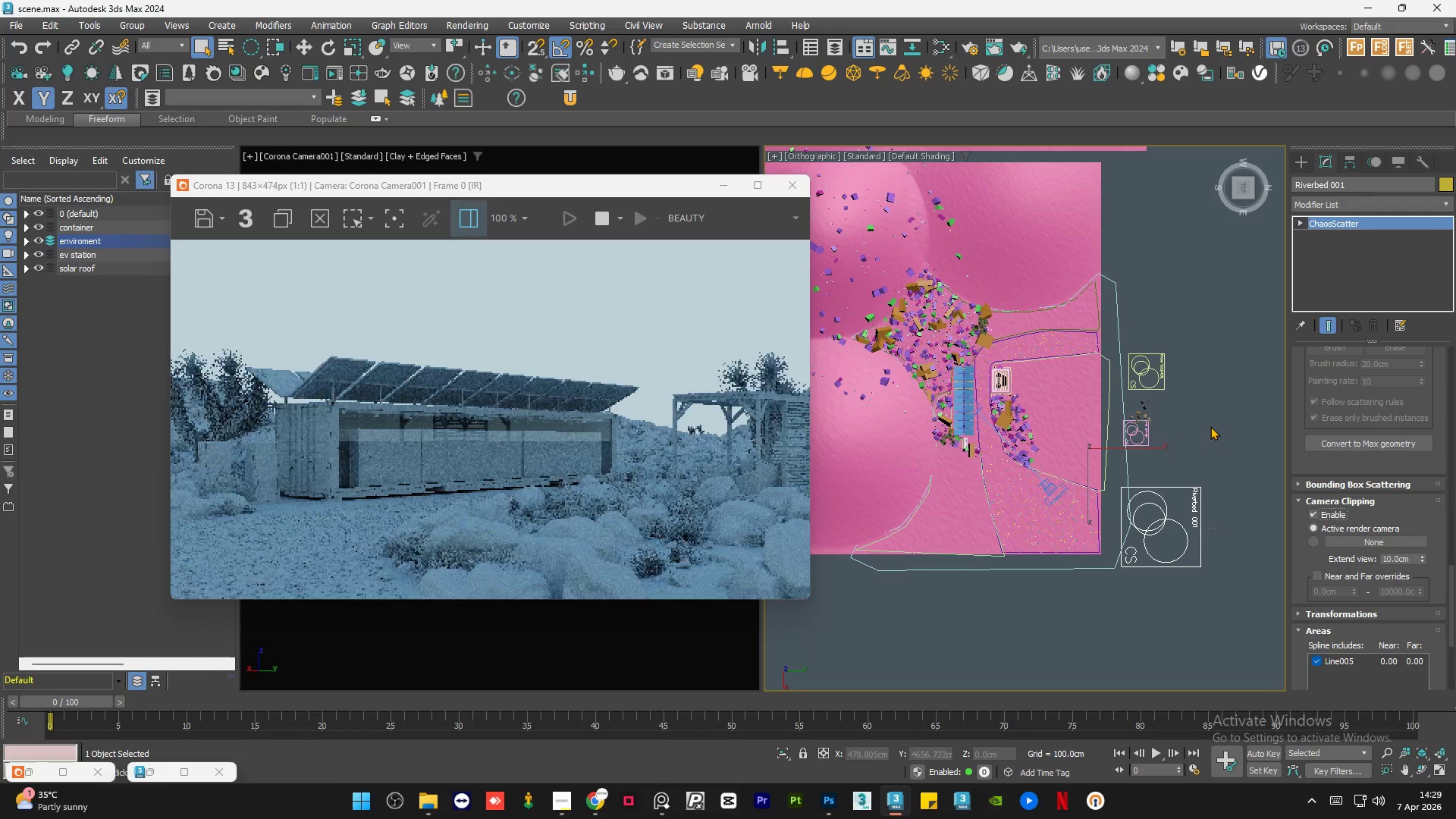 
left_click([1210, 426])
 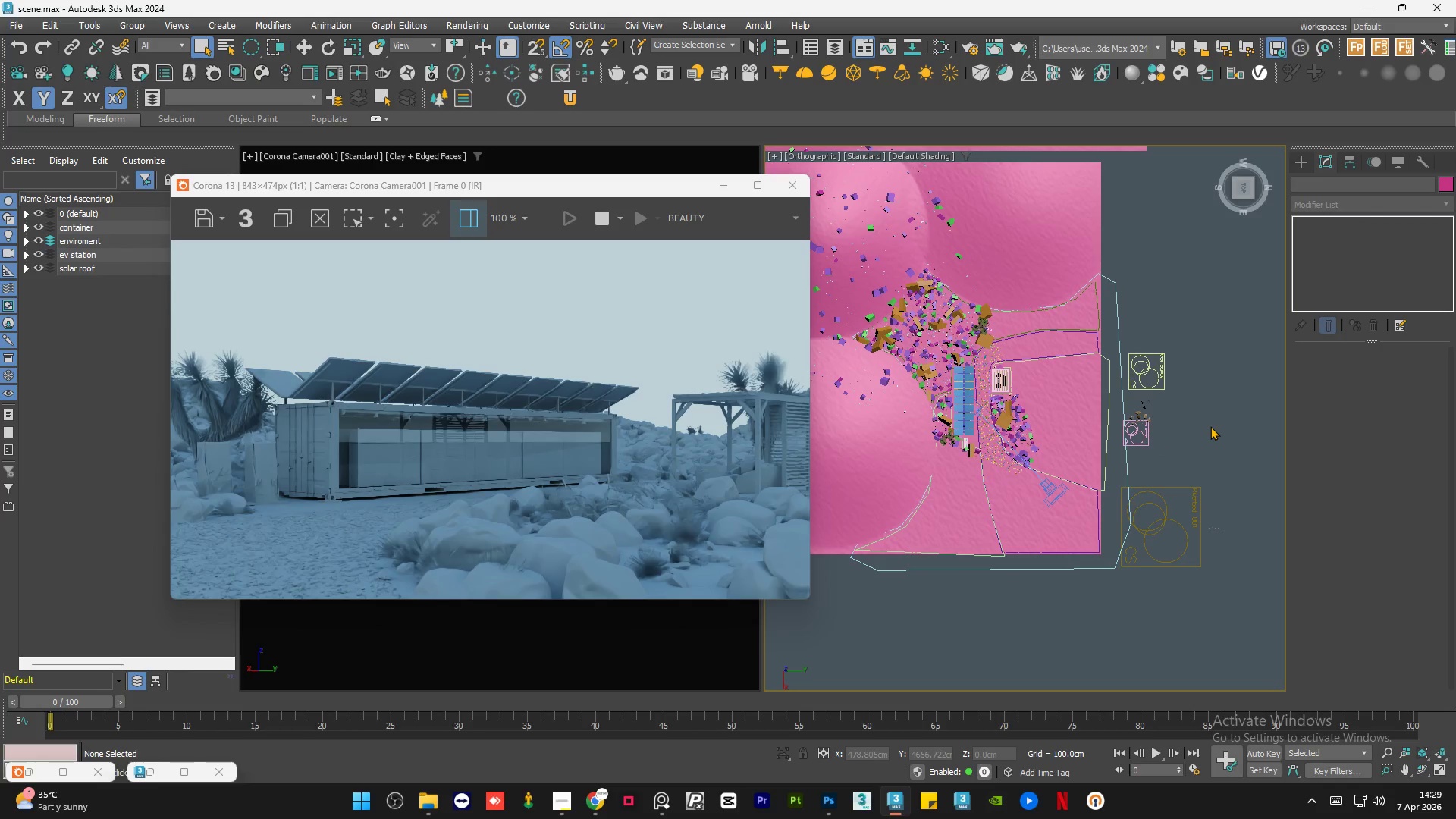 
key(Control+S)
 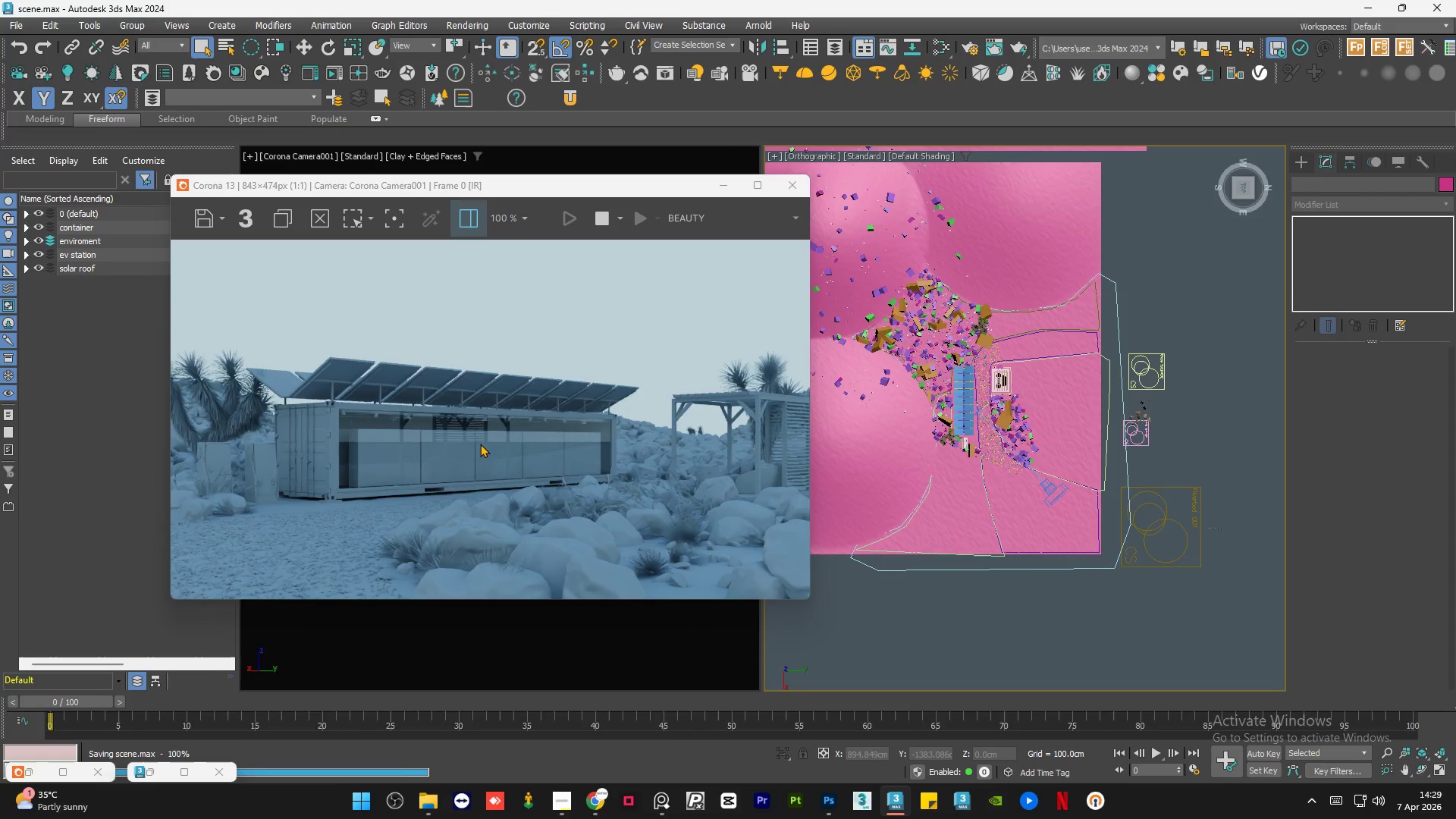 
scroll: coordinate [531, 460], scroll_direction: down, amount: 1.0
 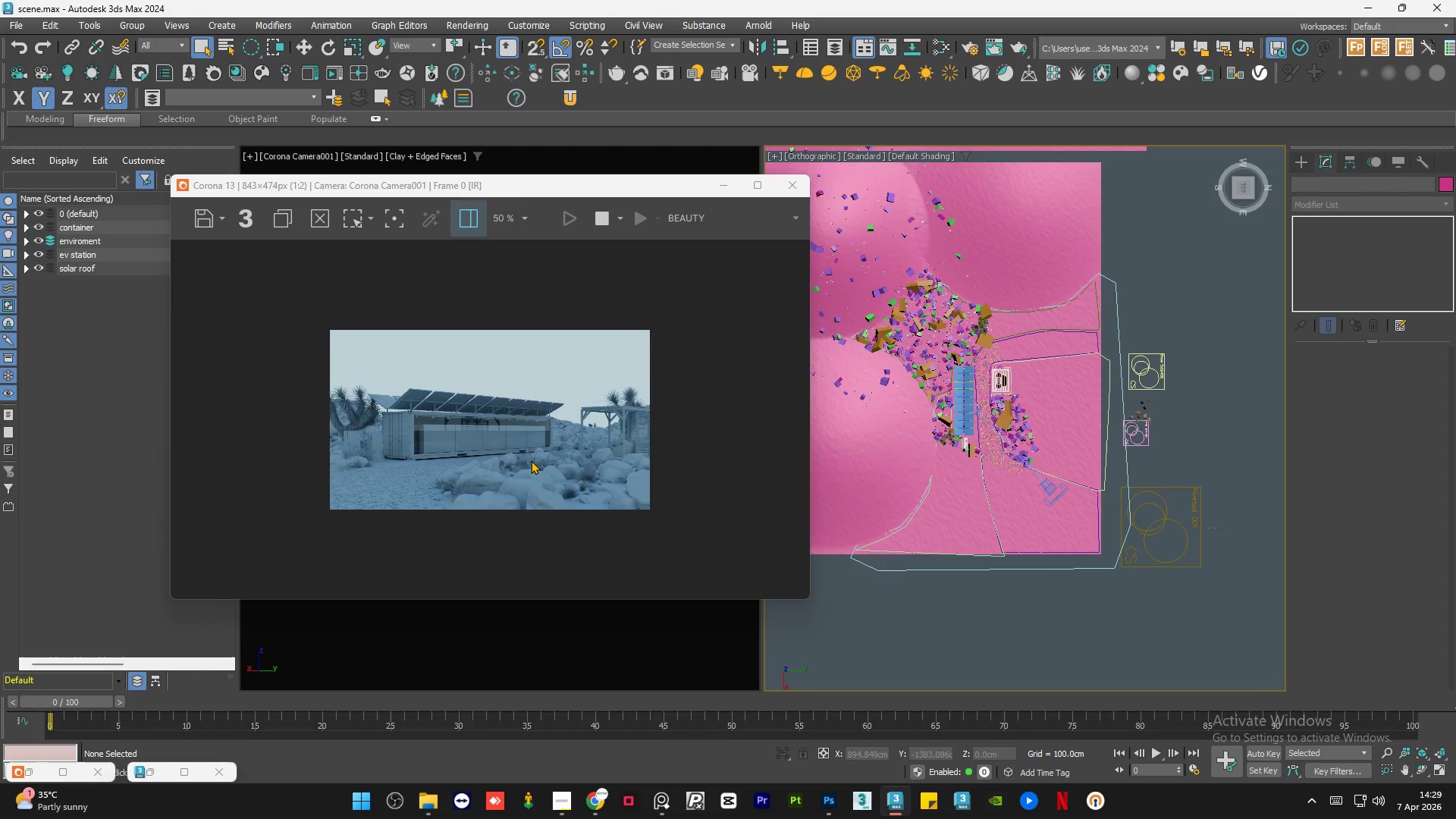 
scroll: coordinate [531, 460], scroll_direction: up, amount: 1.0
 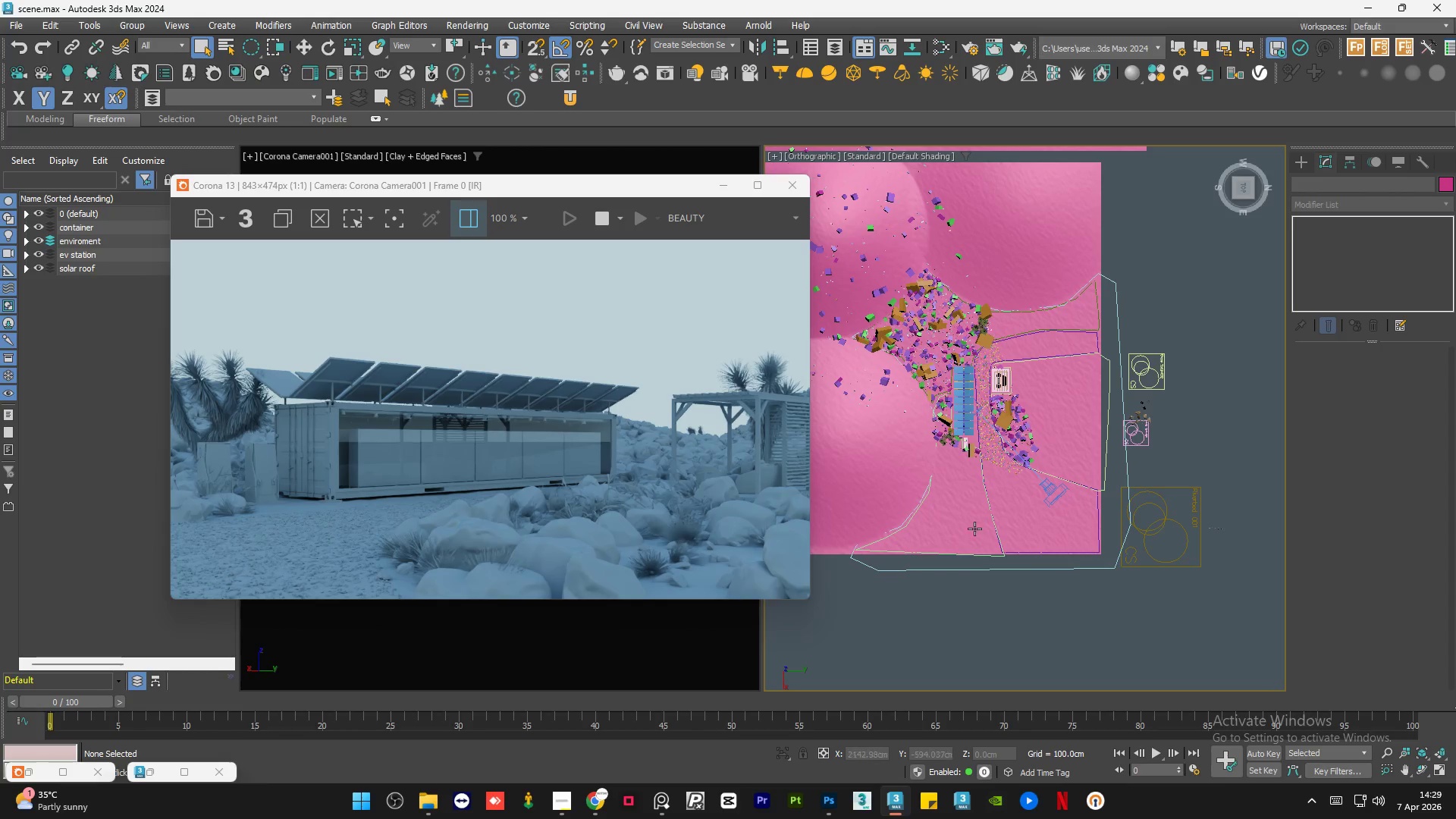 
scroll: coordinate [1028, 554], scroll_direction: down, amount: 2.0
 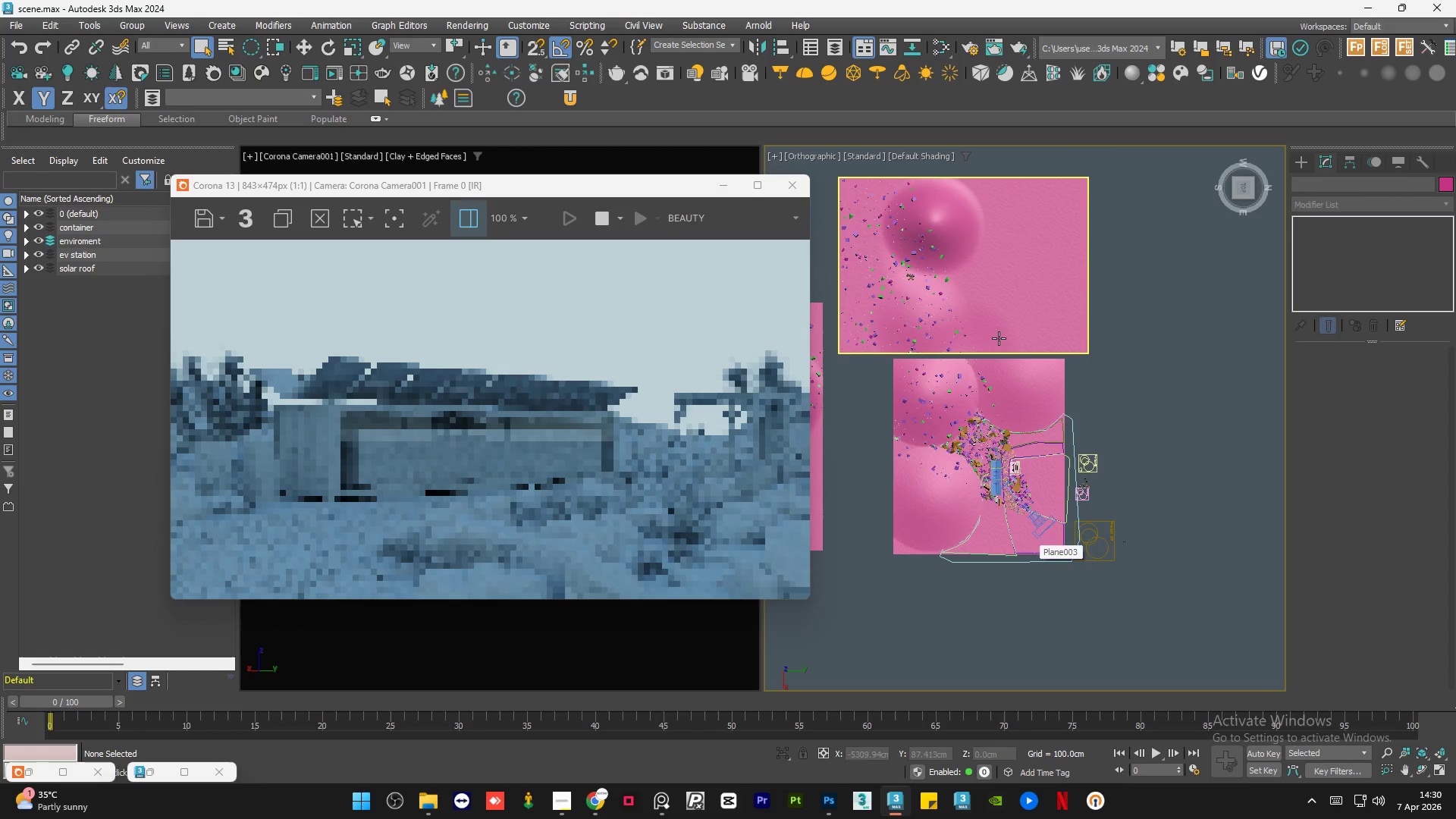 
scroll: coordinate [905, 275], scroll_direction: up, amount: 4.0
 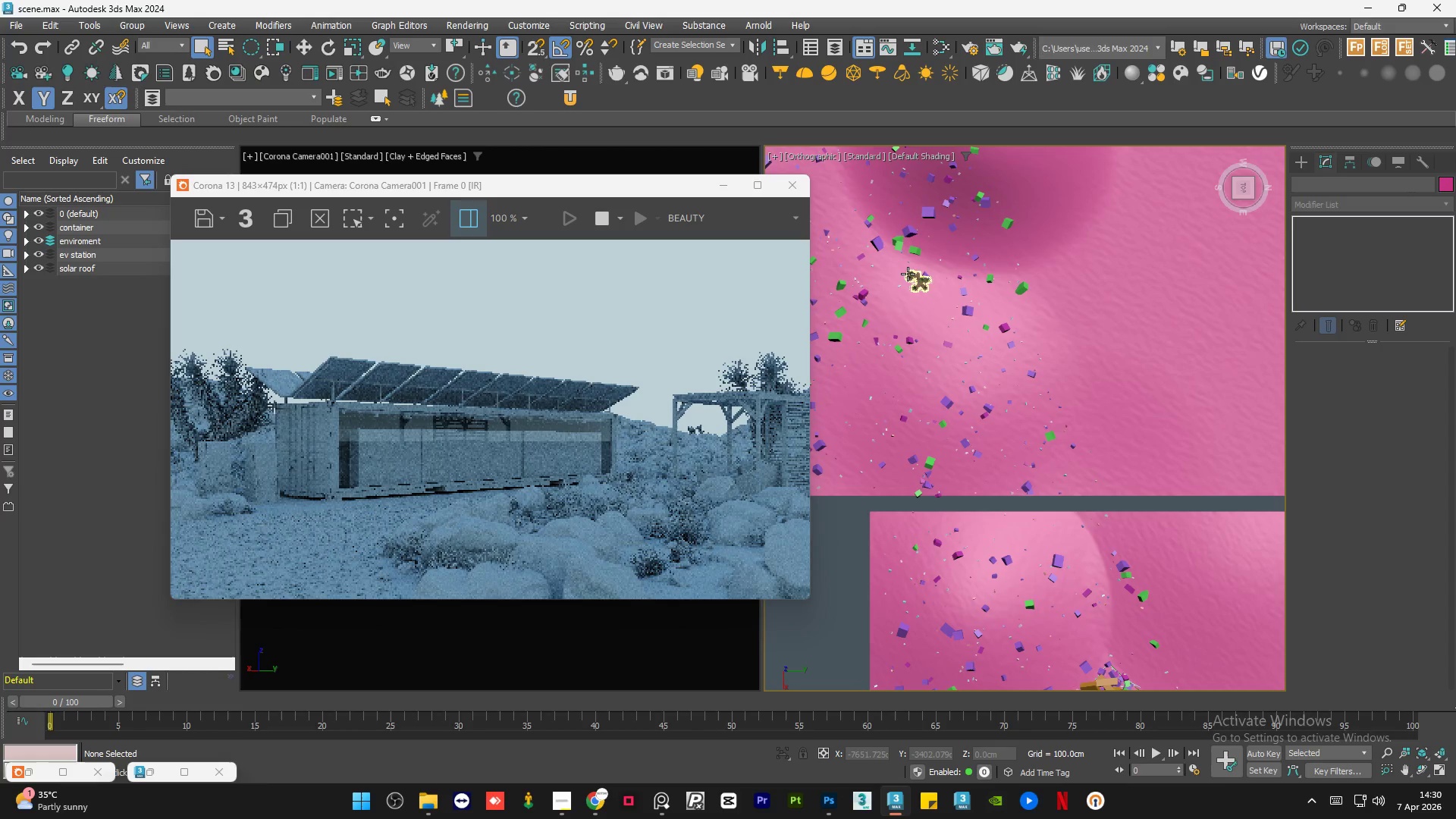 
left_click([908, 274])
 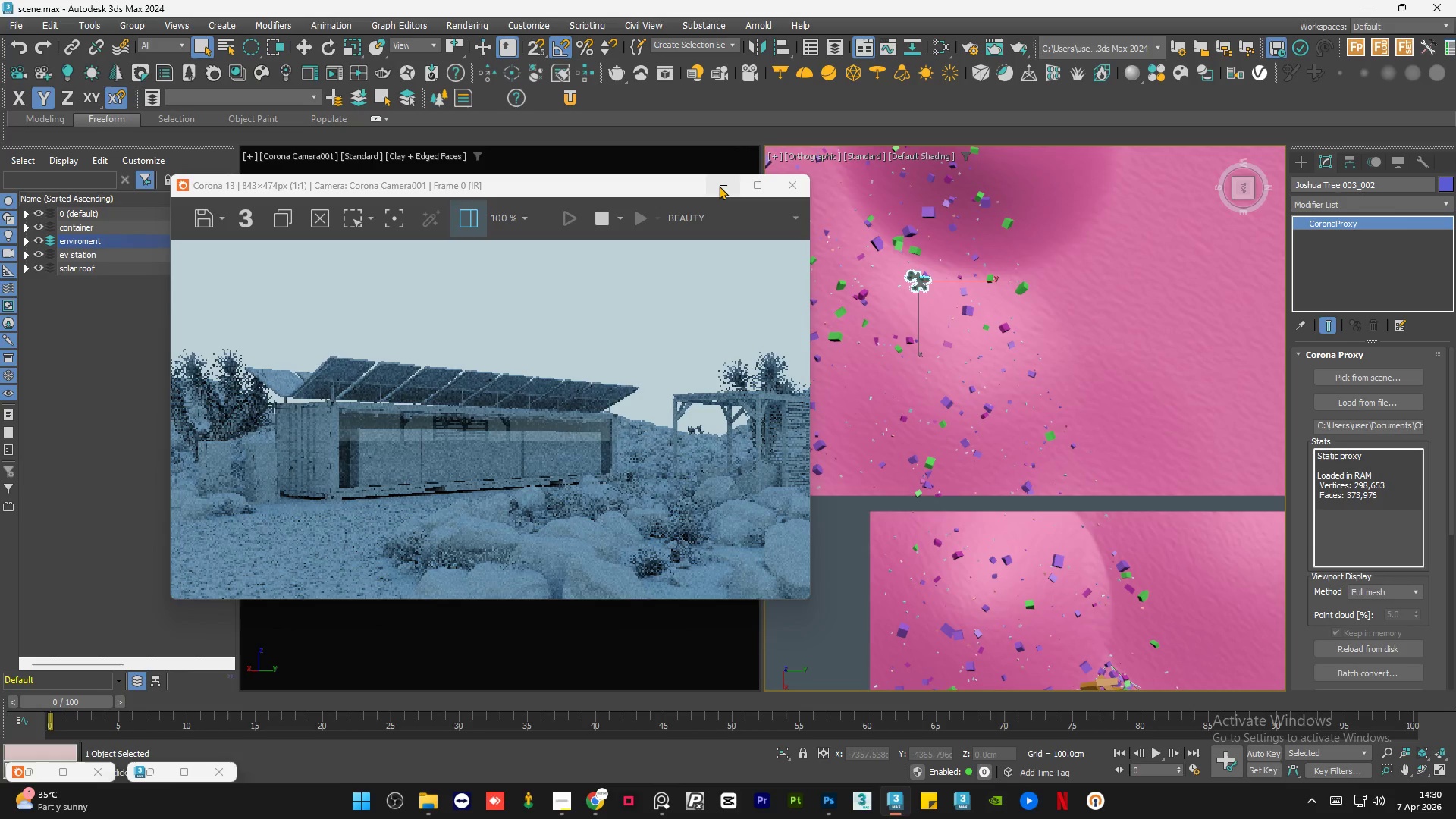 
scroll: coordinate [1090, 407], scroll_direction: down, amount: 3.0
 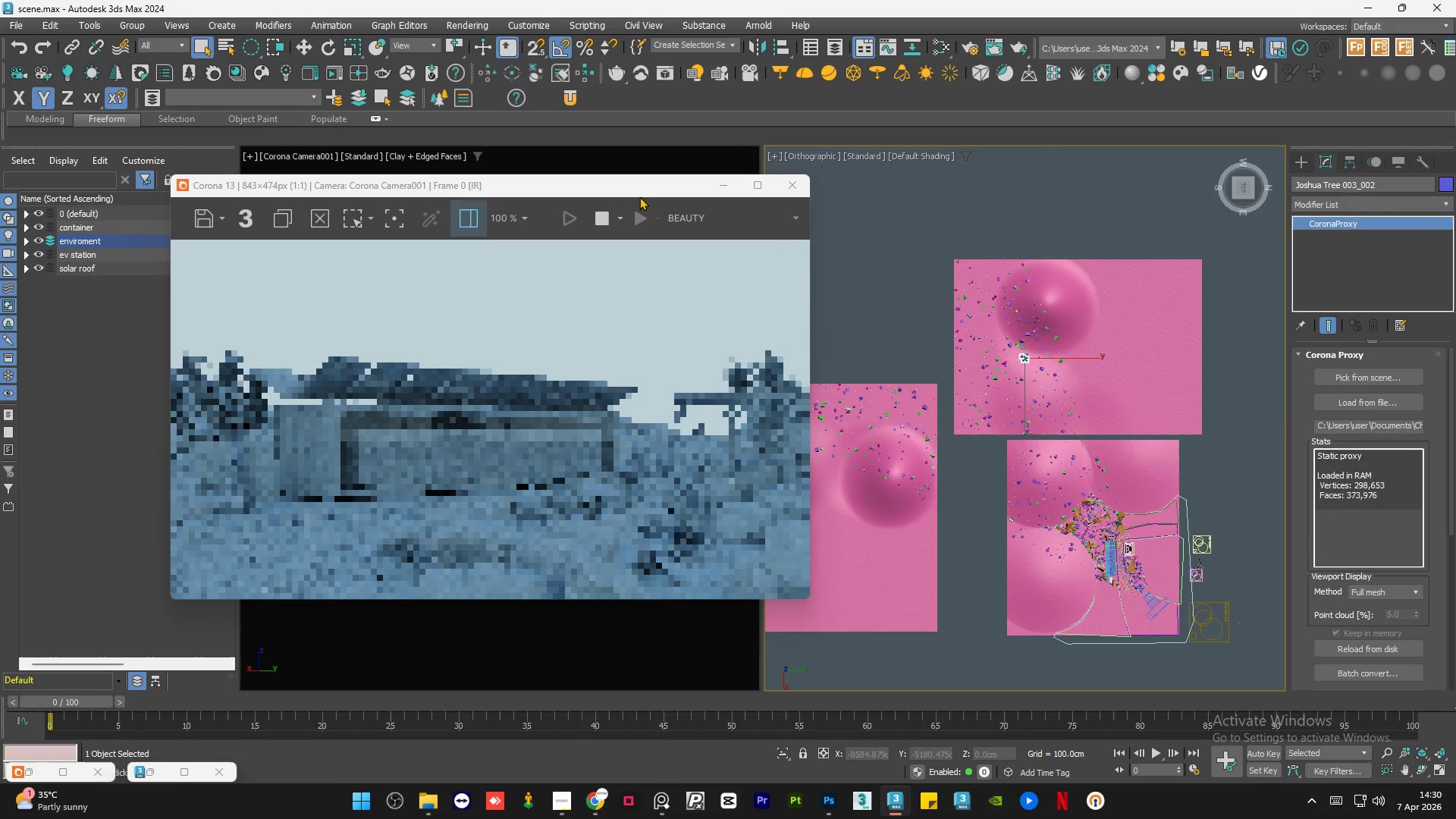 
left_click_drag(start_coordinate=[641, 186], to_coordinate=[620, 463])
 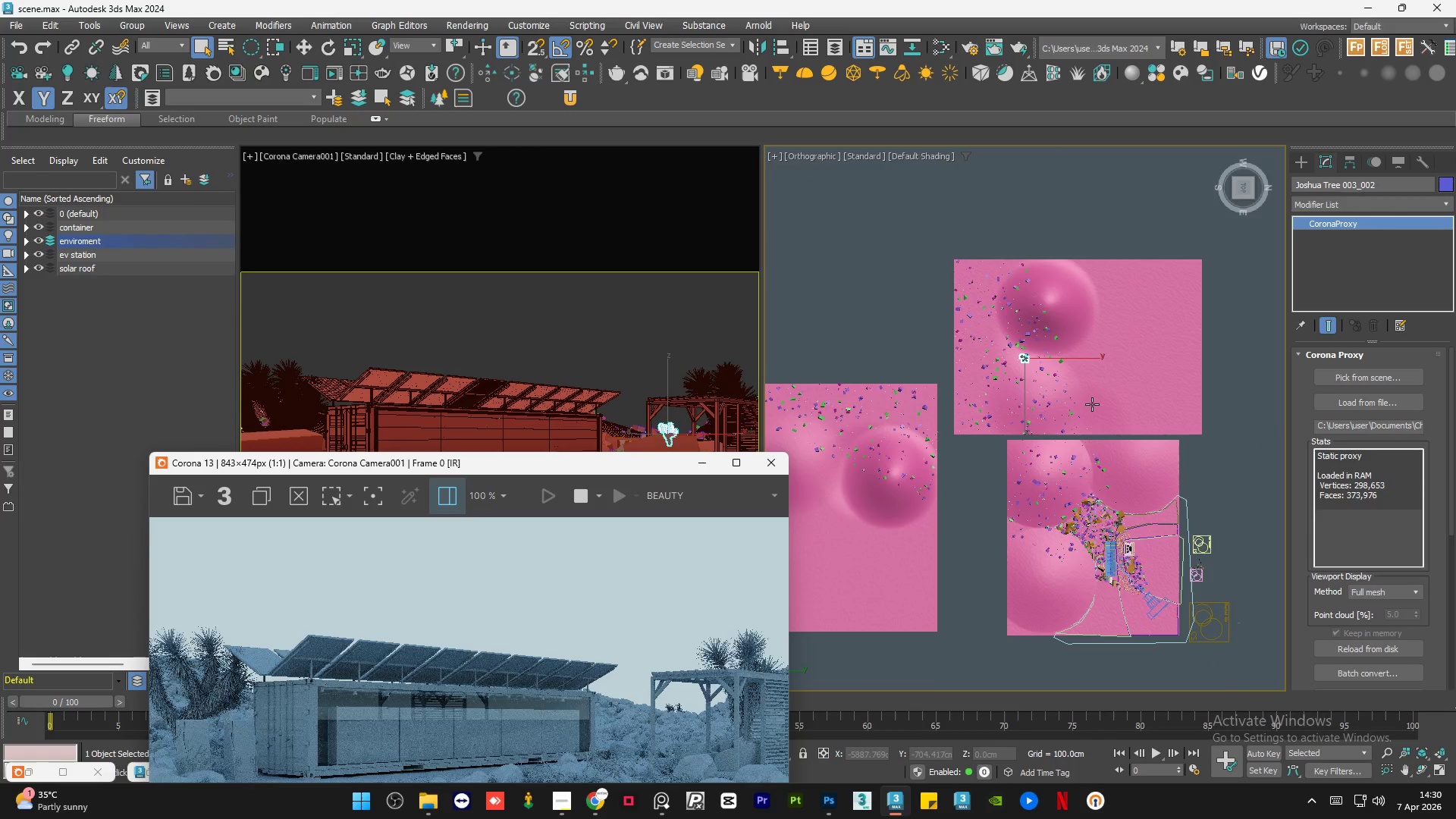 
hold_key(key=AltLeft, duration=1.38)
 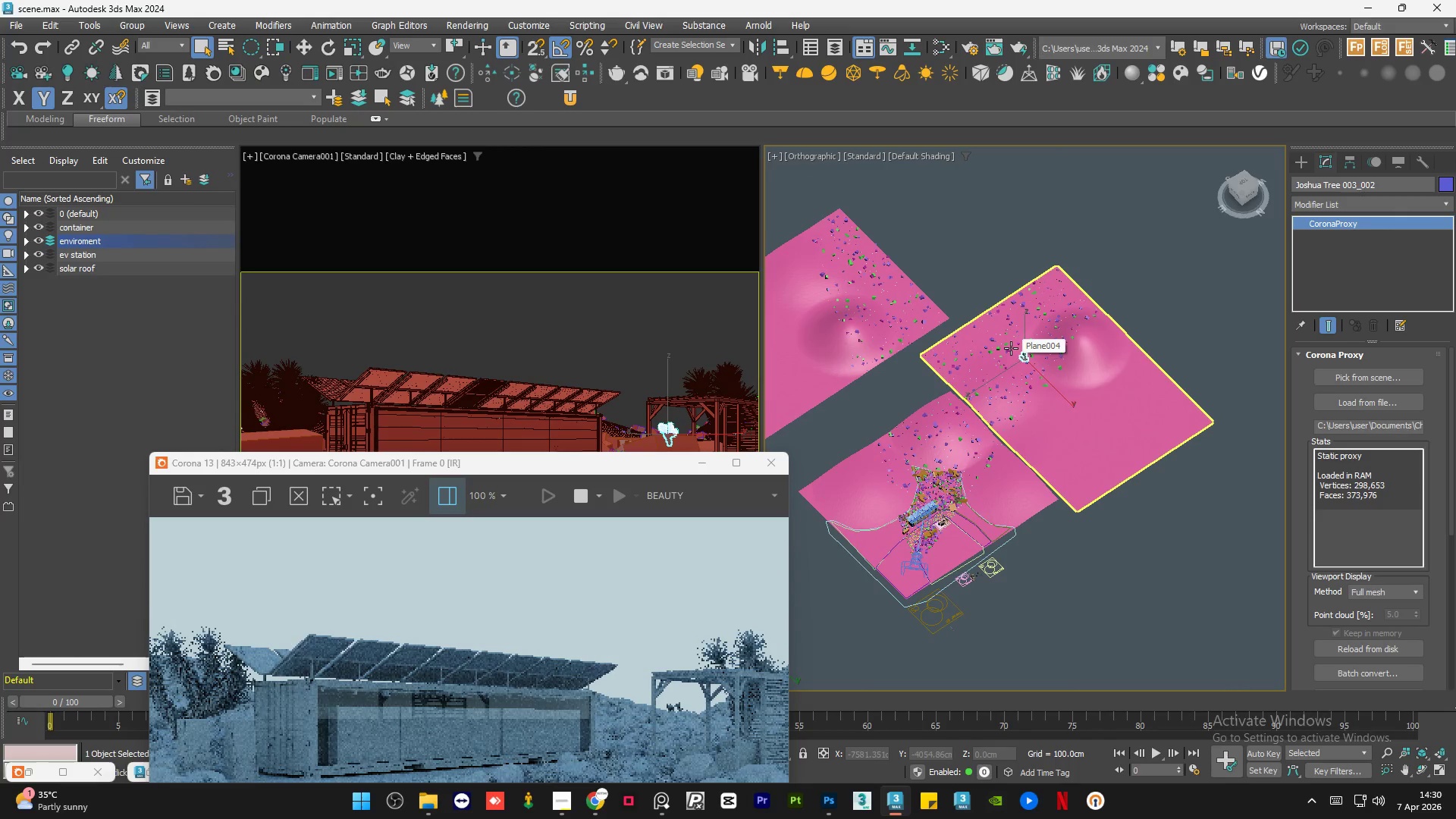 
key(R)
 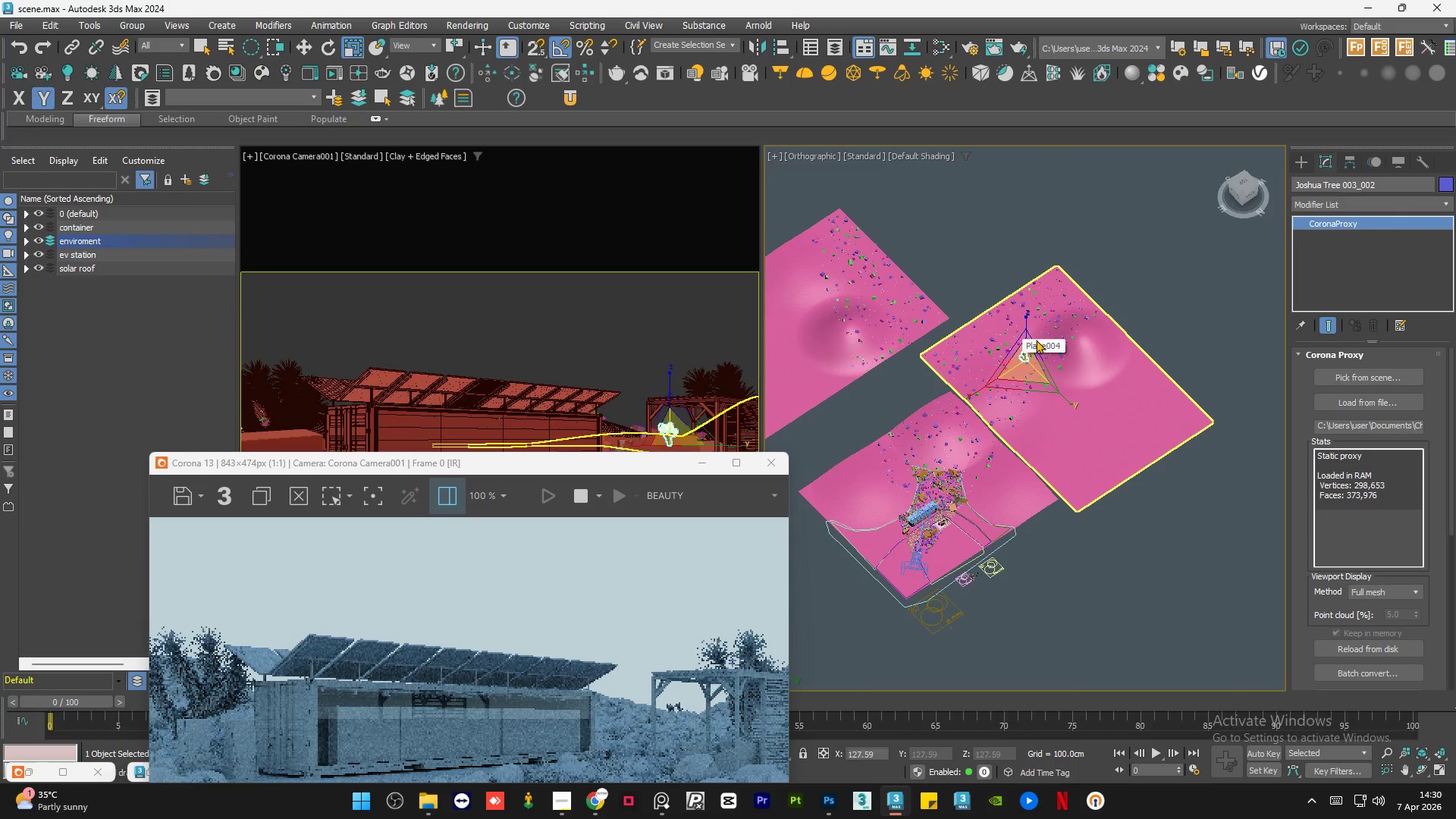 
scroll: coordinate [1028, 344], scroll_direction: up, amount: 2.0
 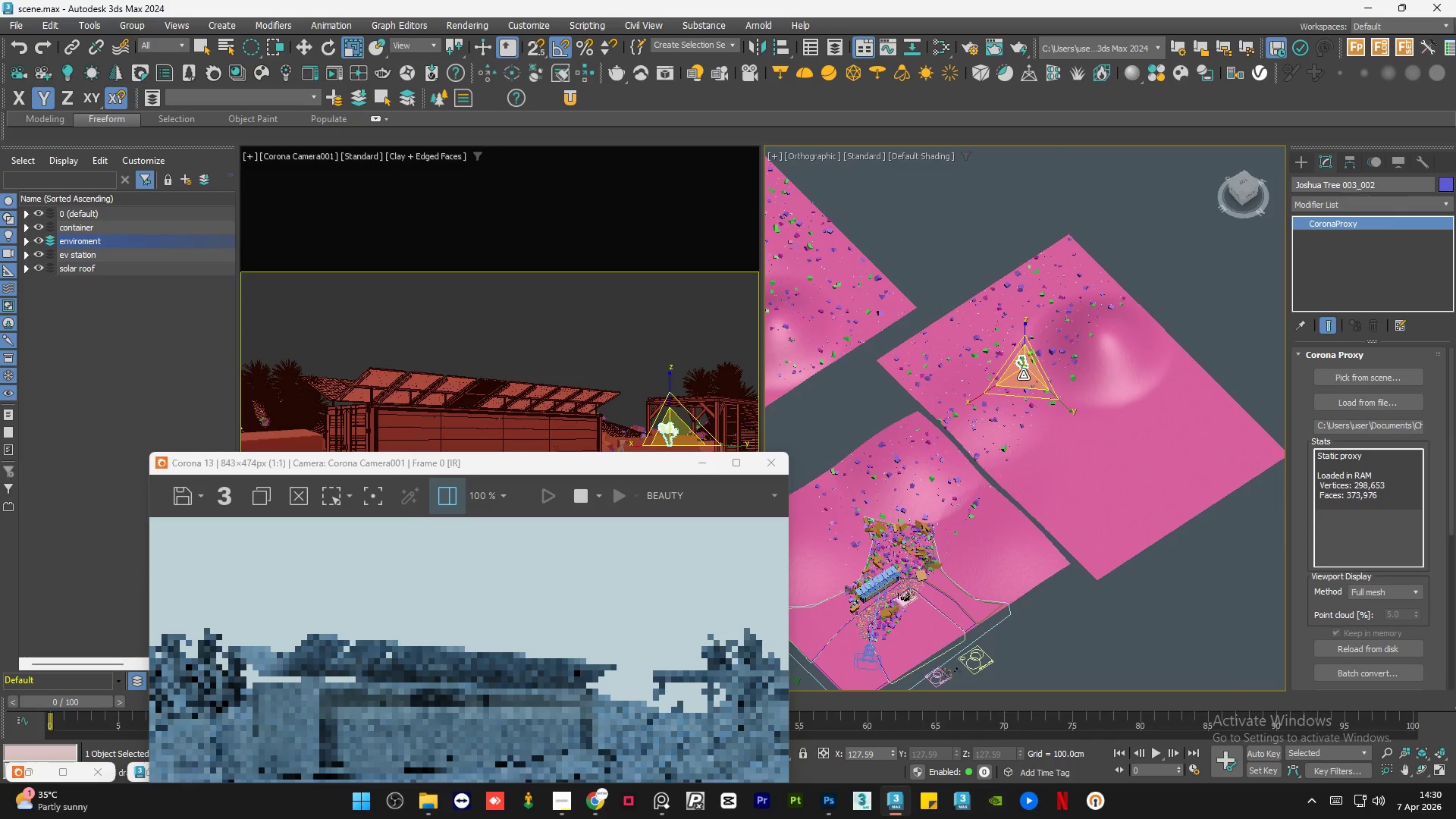 
left_click_drag(start_coordinate=[1023, 374], to_coordinate=[1007, 350])
 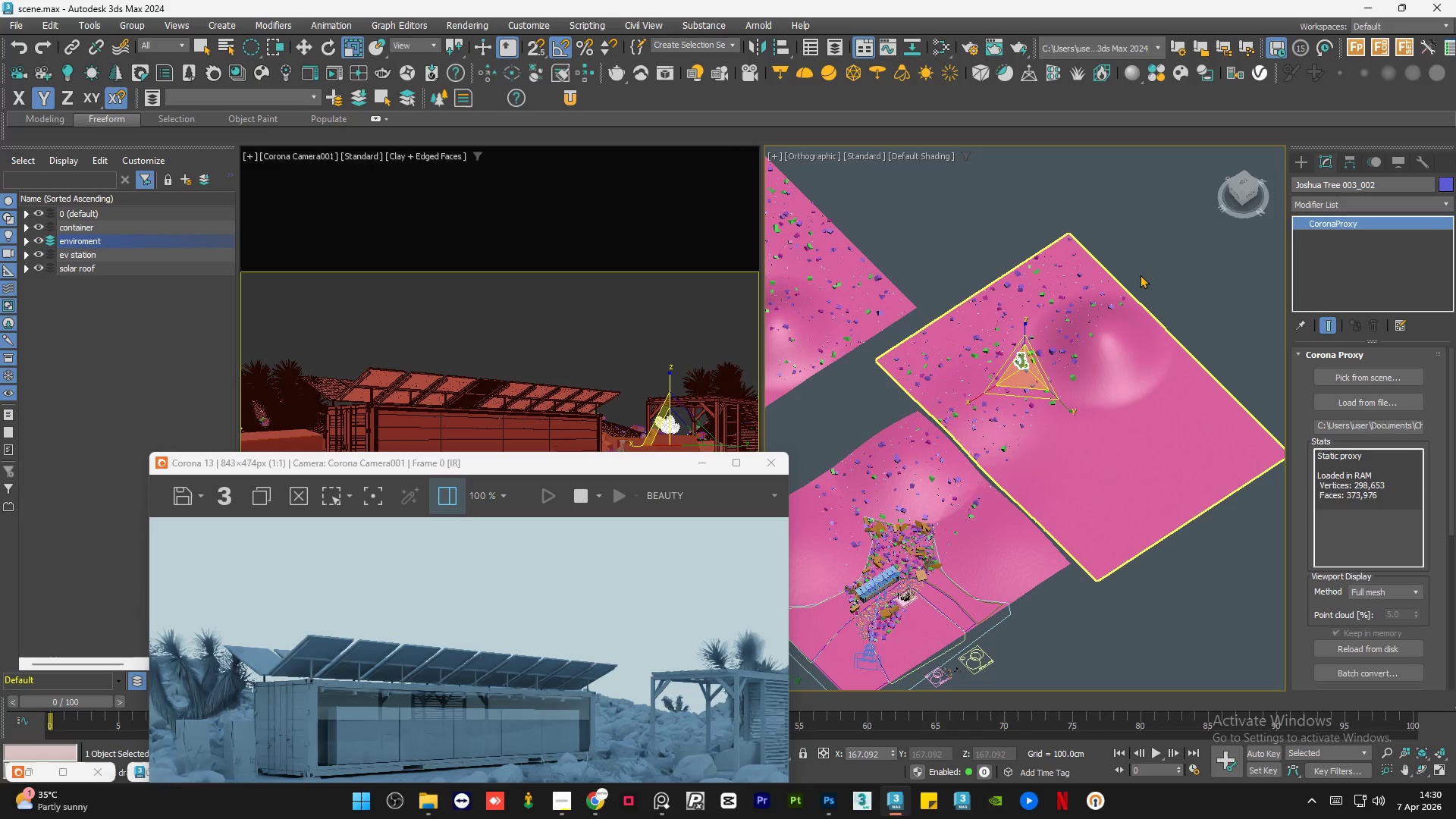 
left_click([1145, 265])
 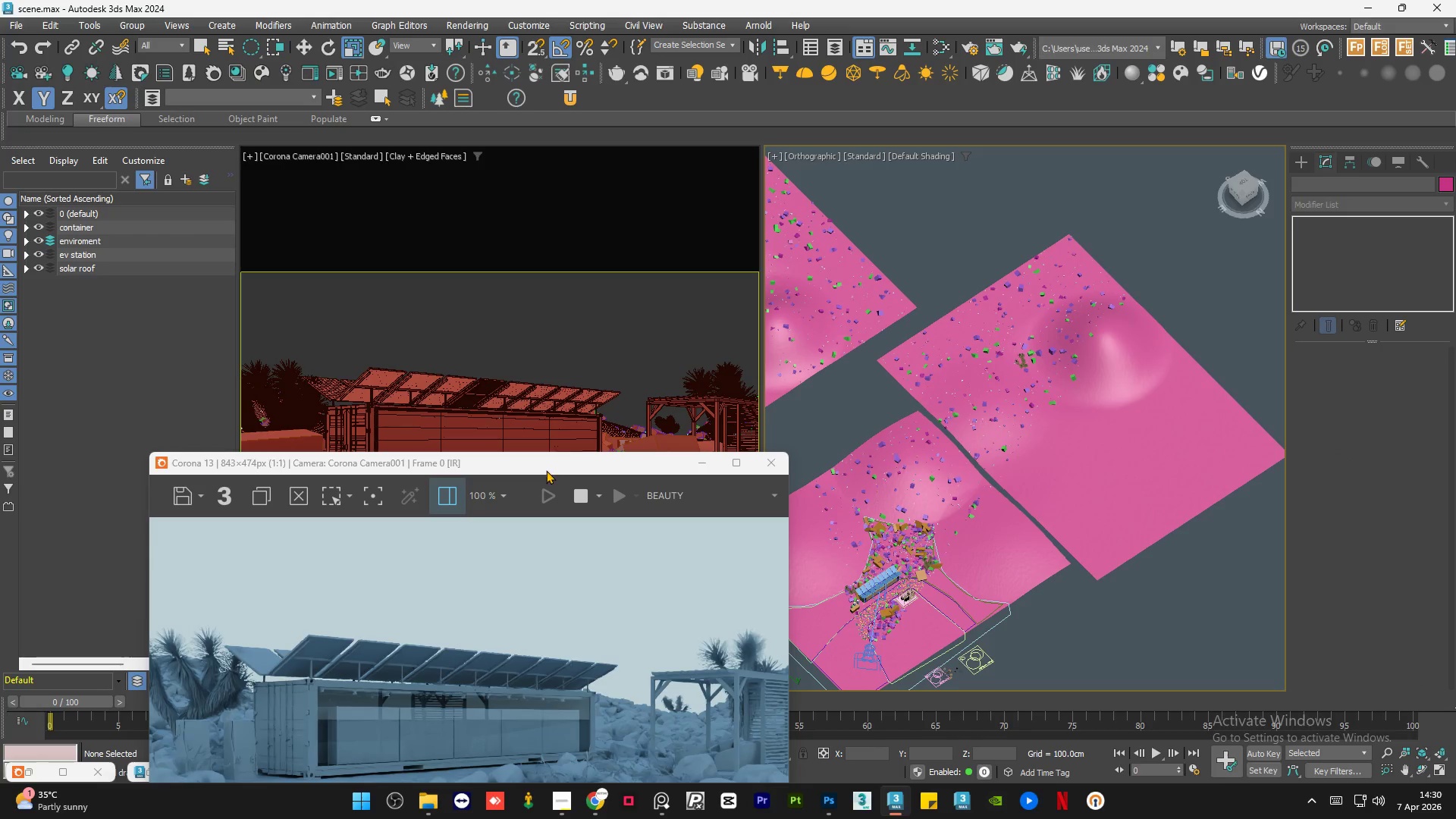 
left_click_drag(start_coordinate=[547, 461], to_coordinate=[544, 203])
 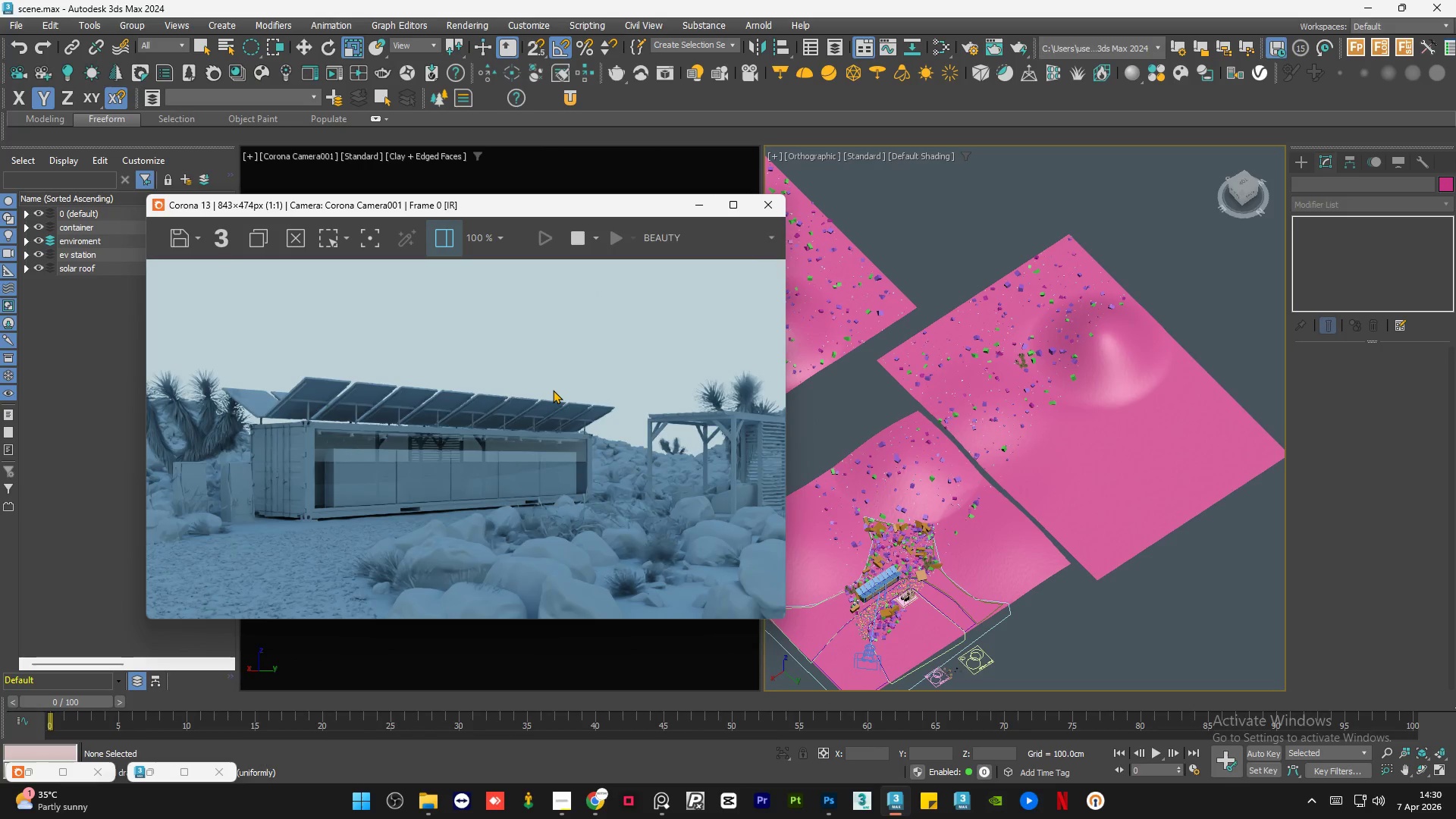 
scroll: coordinate [553, 390], scroll_direction: down, amount: 1.0
 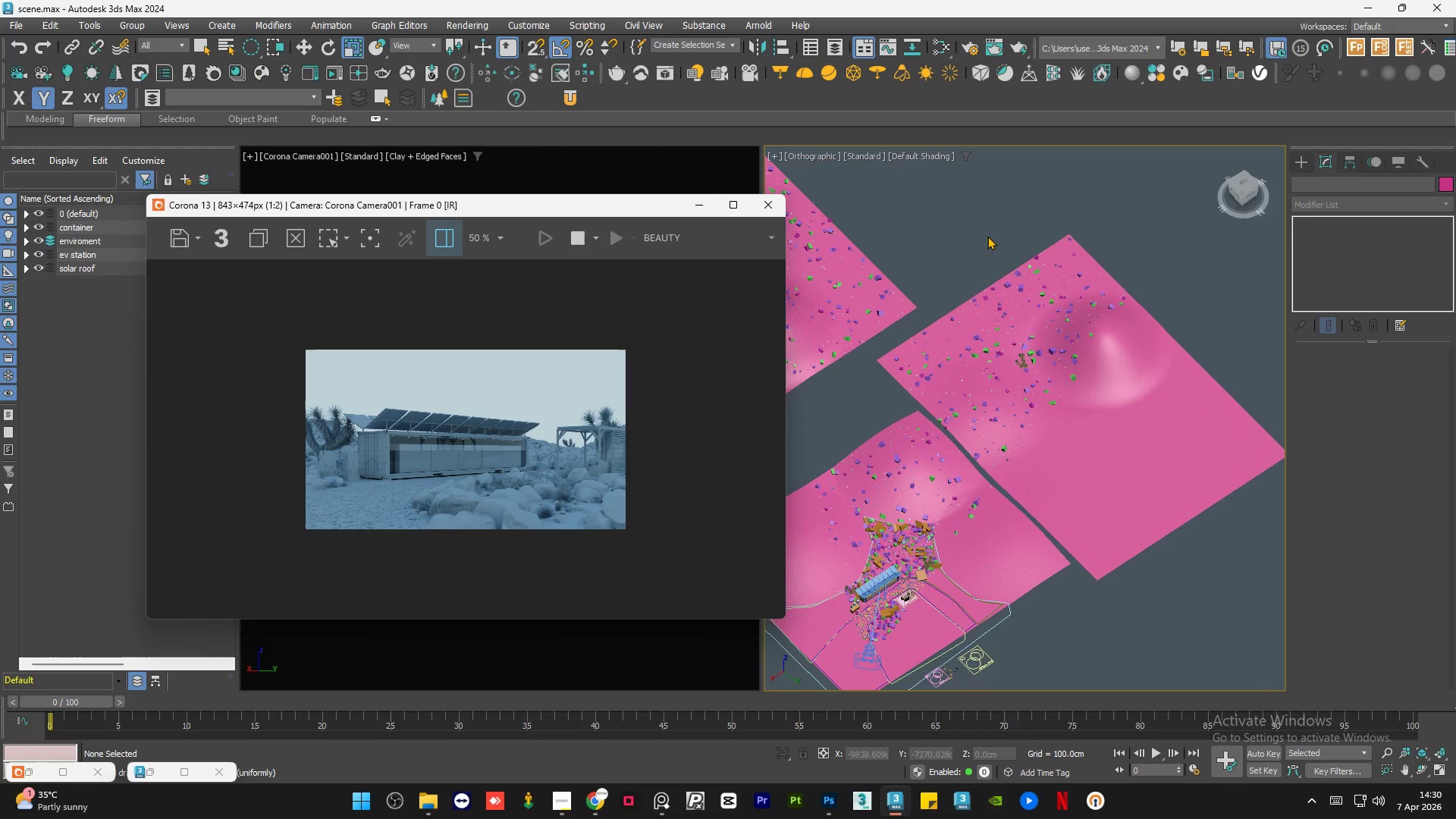 
double_click([987, 236])
 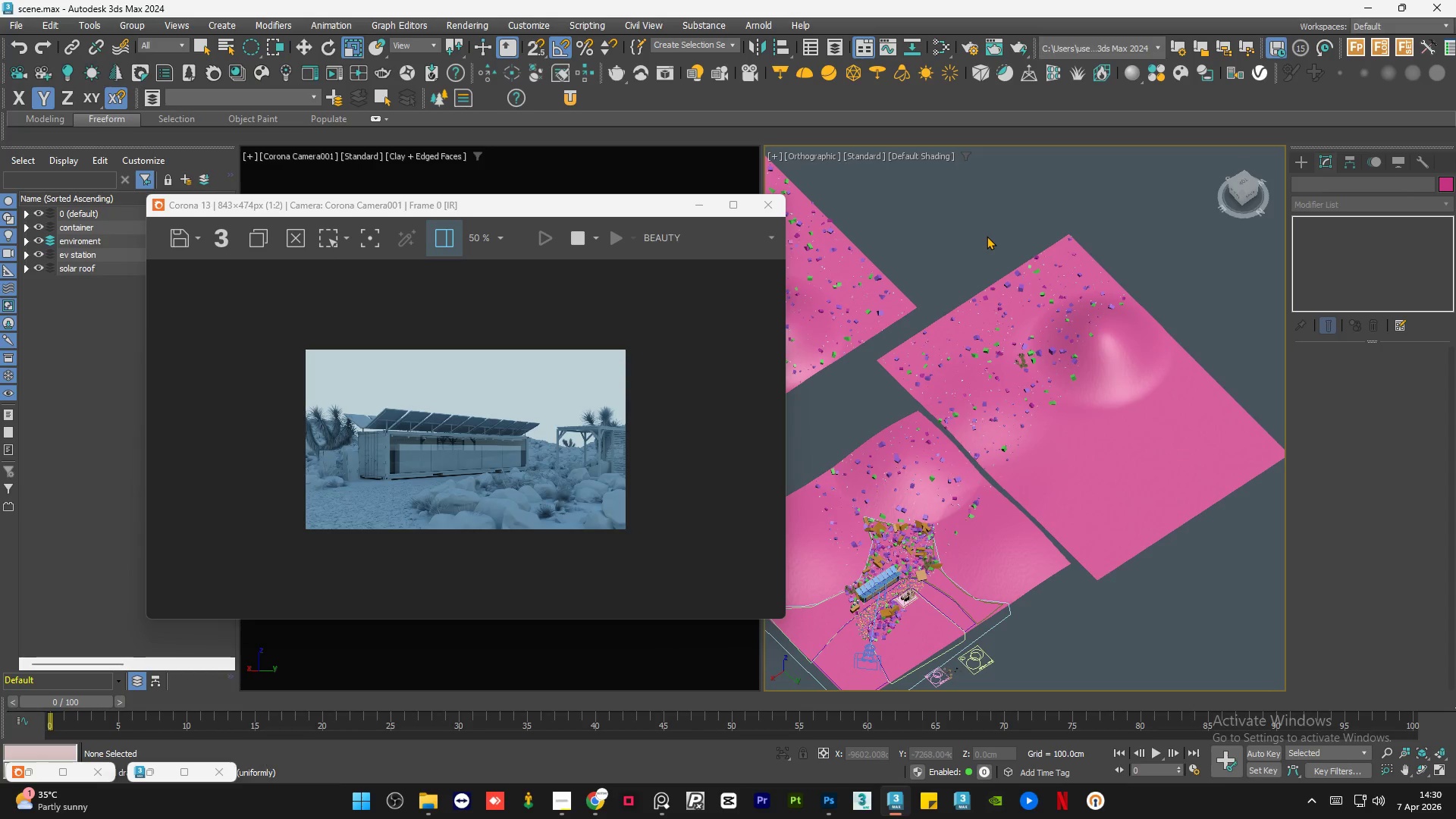 
triple_click([987, 236])
 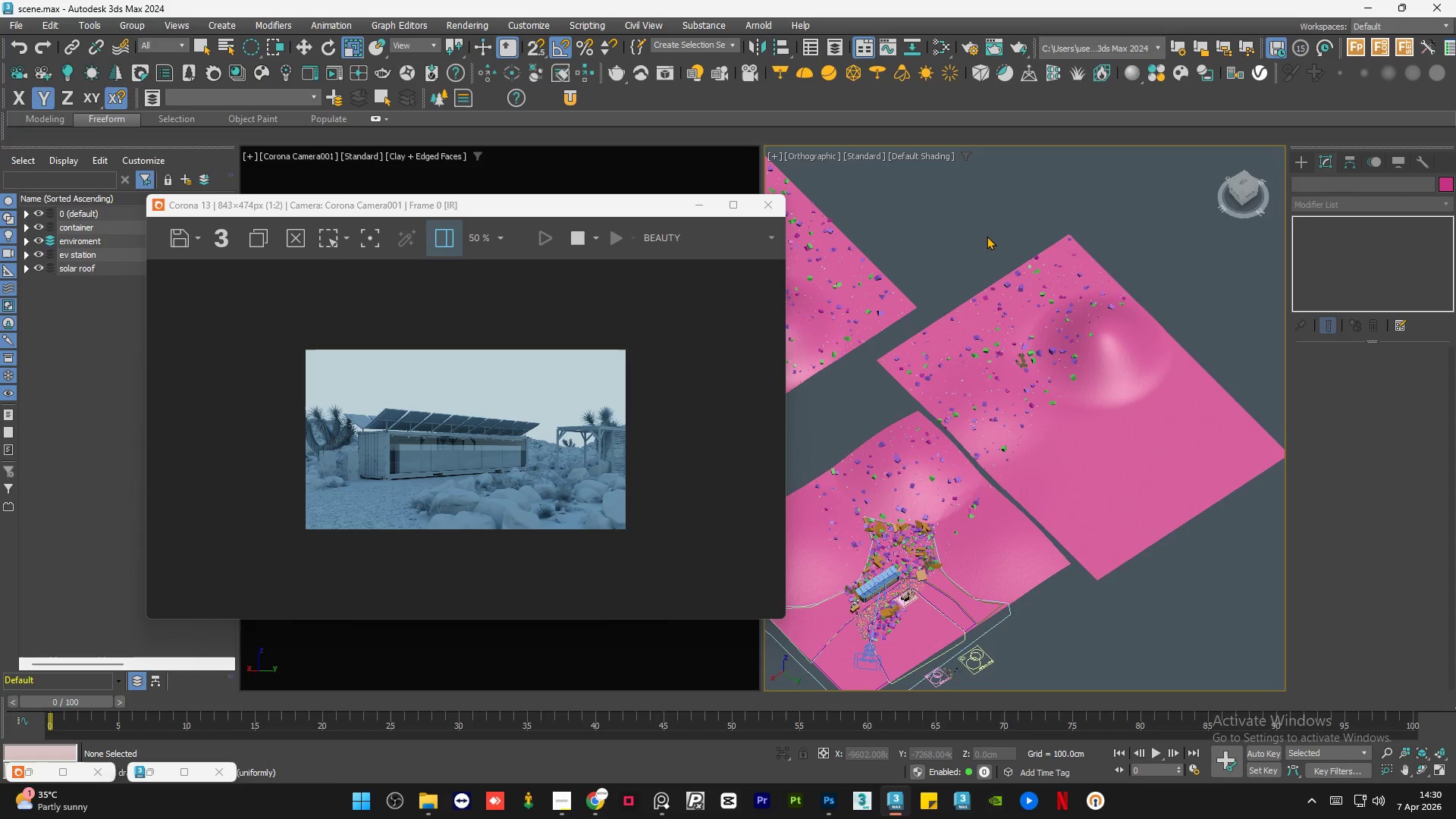 
key(Control+S)
 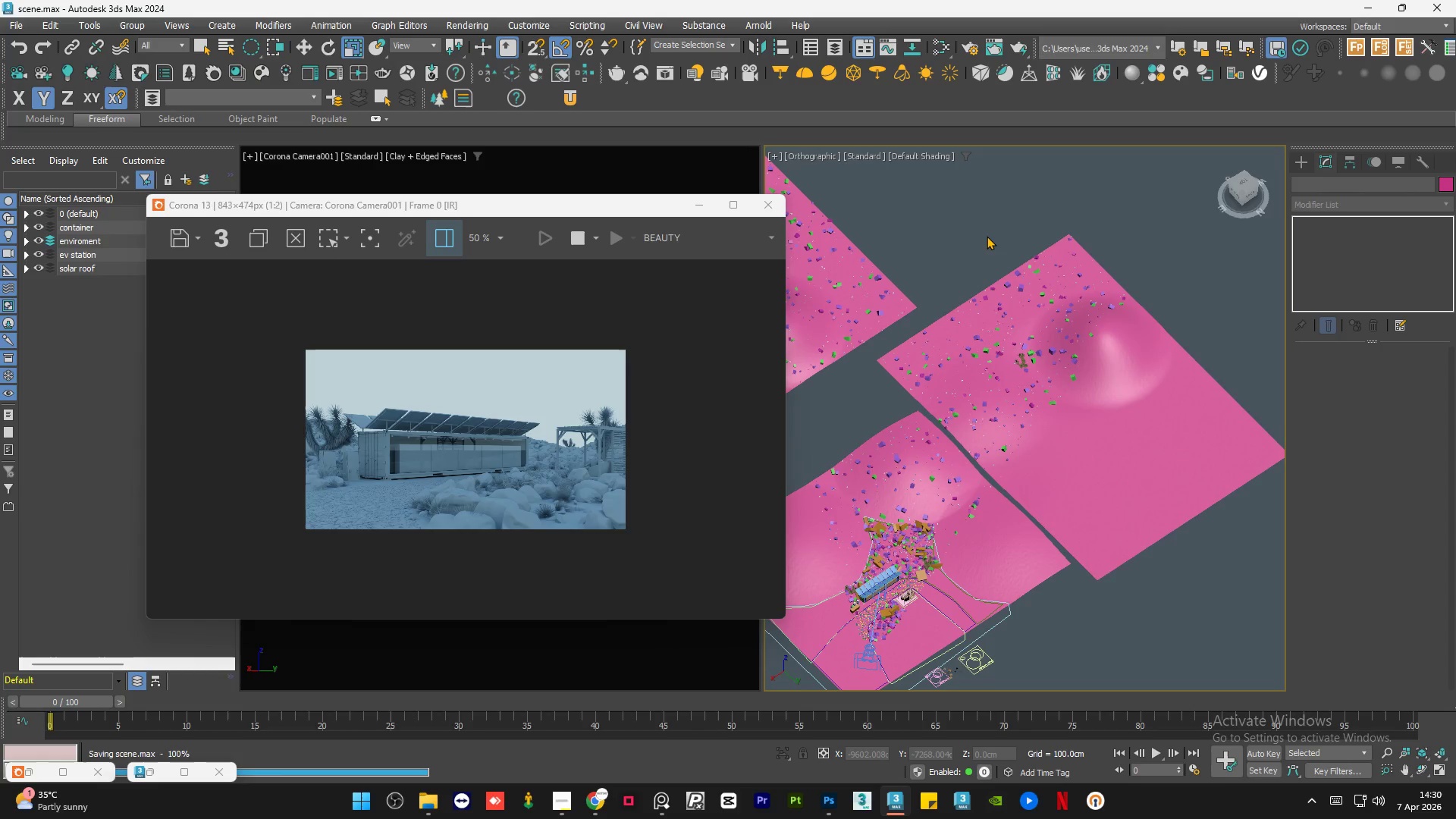 
scroll: coordinate [1074, 438], scroll_direction: down, amount: 1.0
 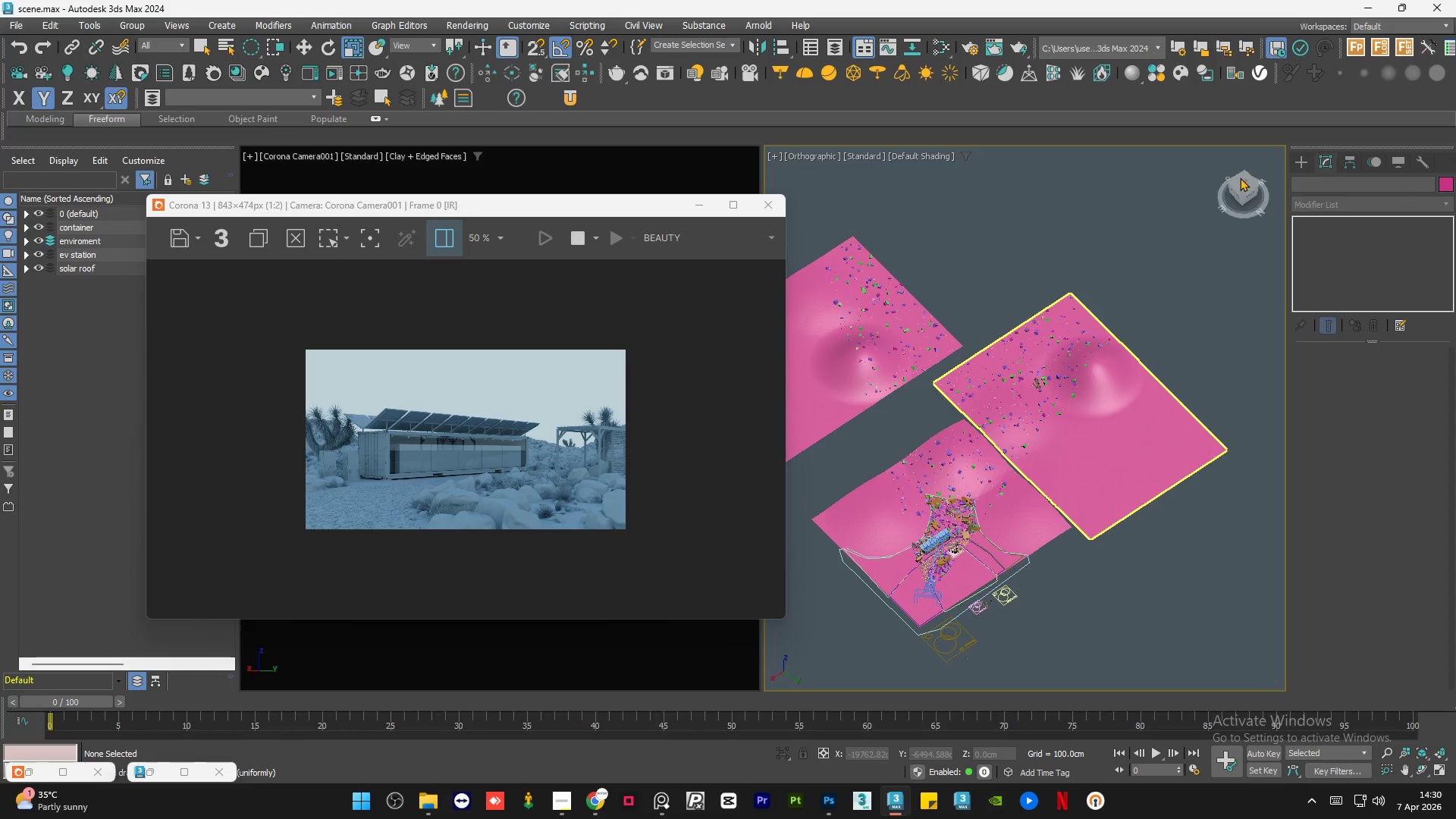 
left_click([1241, 181])
 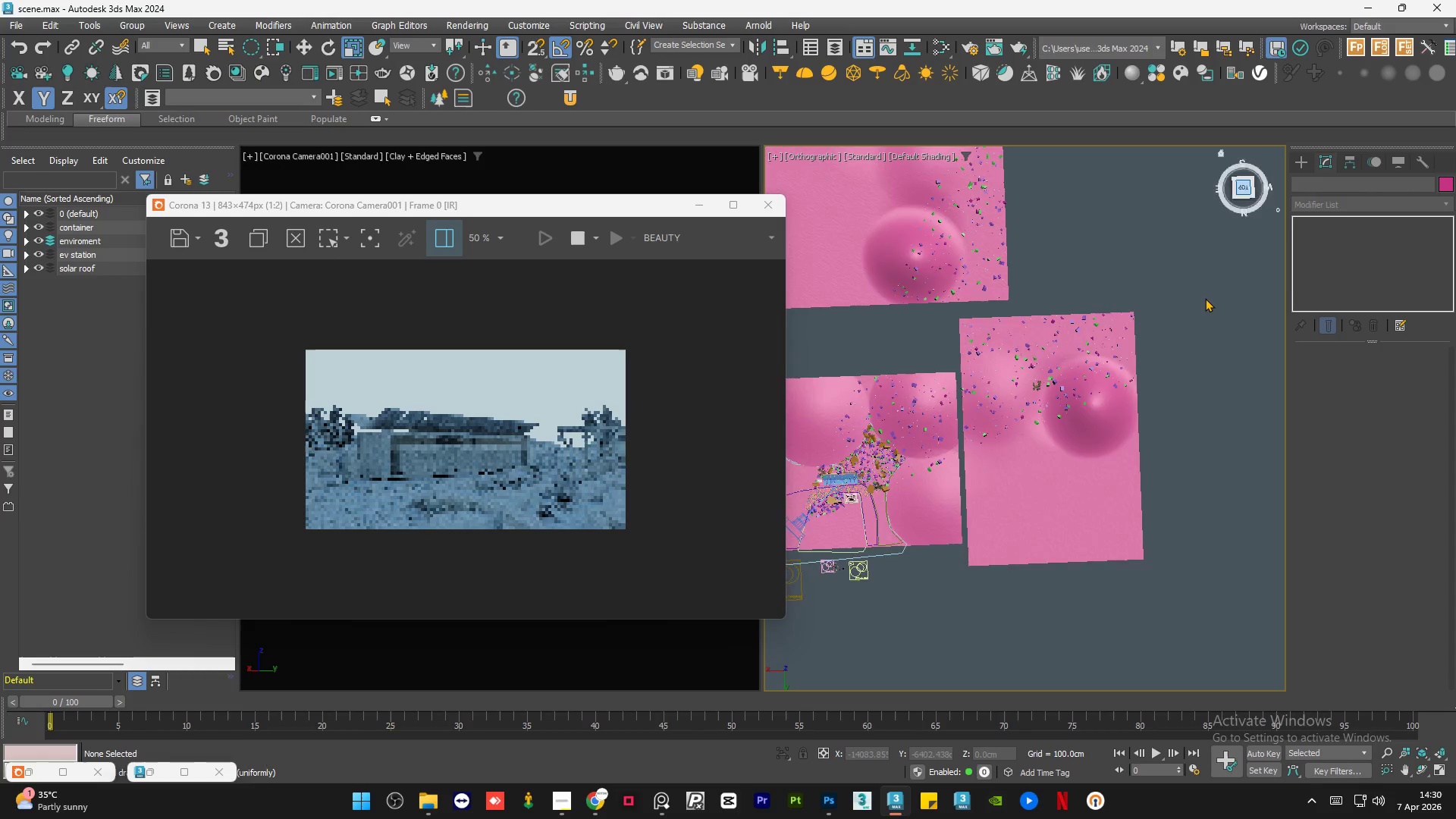 
scroll: coordinate [1204, 303], scroll_direction: down, amount: 1.0
 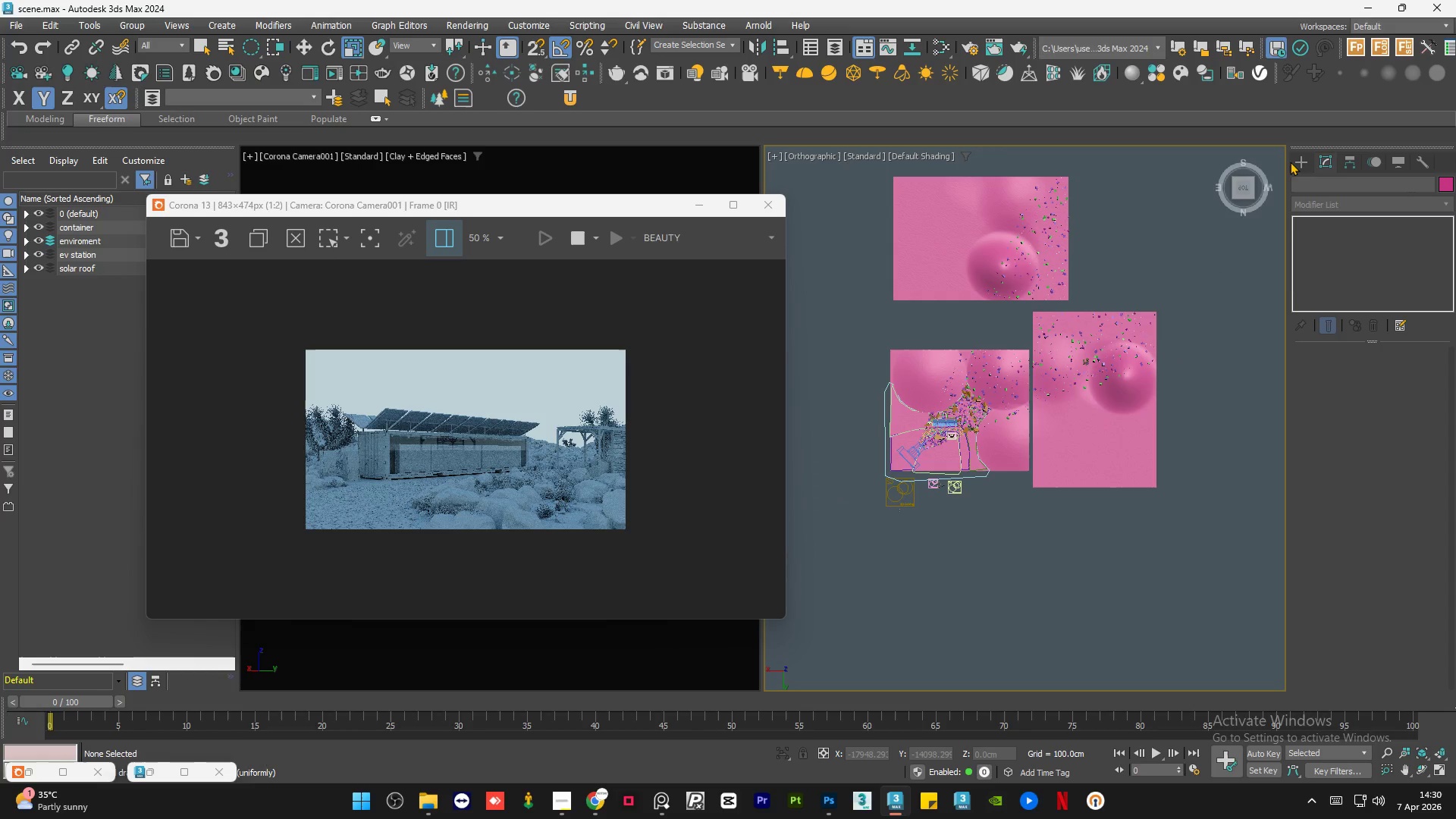 
left_click([1296, 163])
 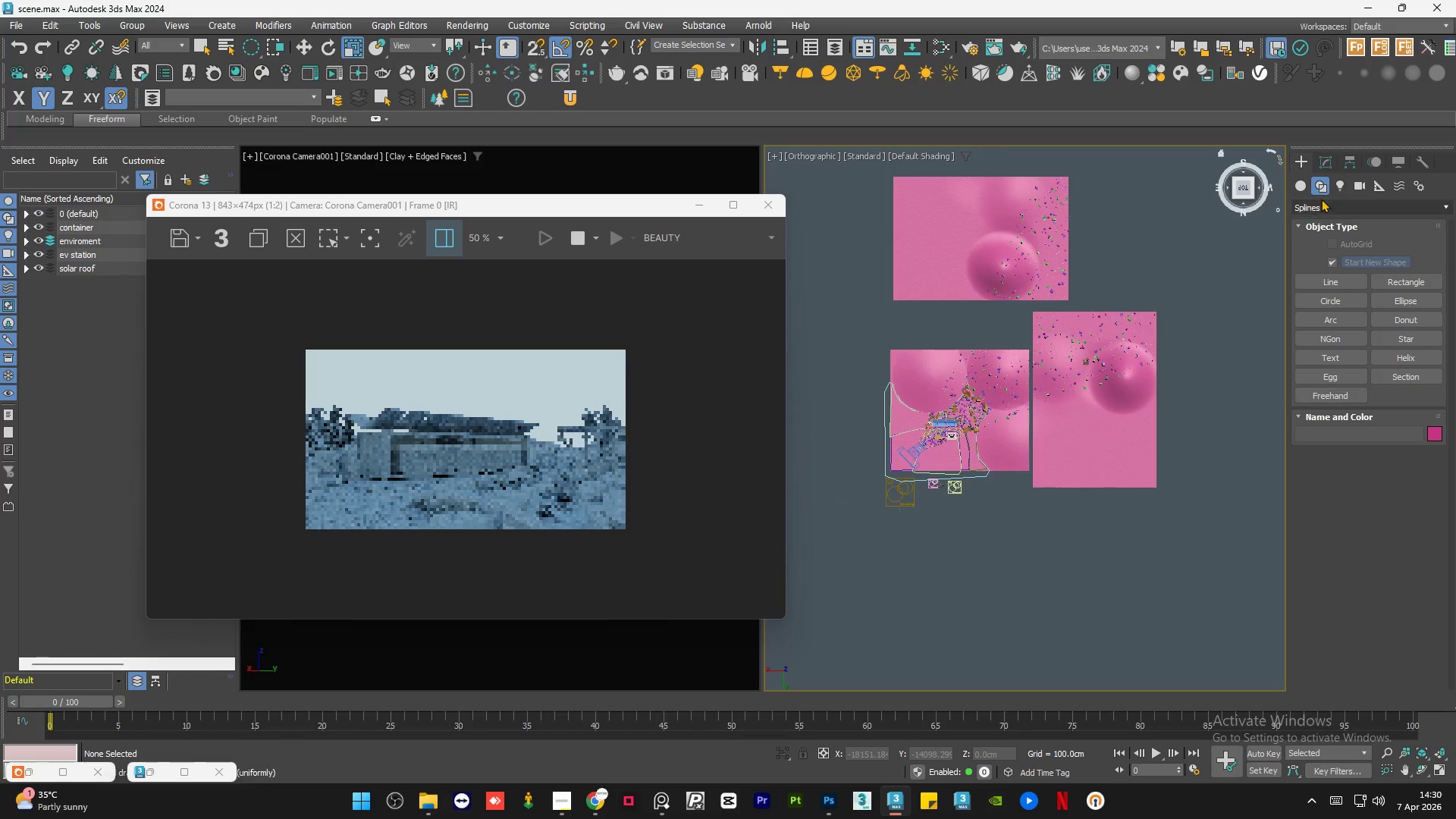 
left_click([1357, 185])
 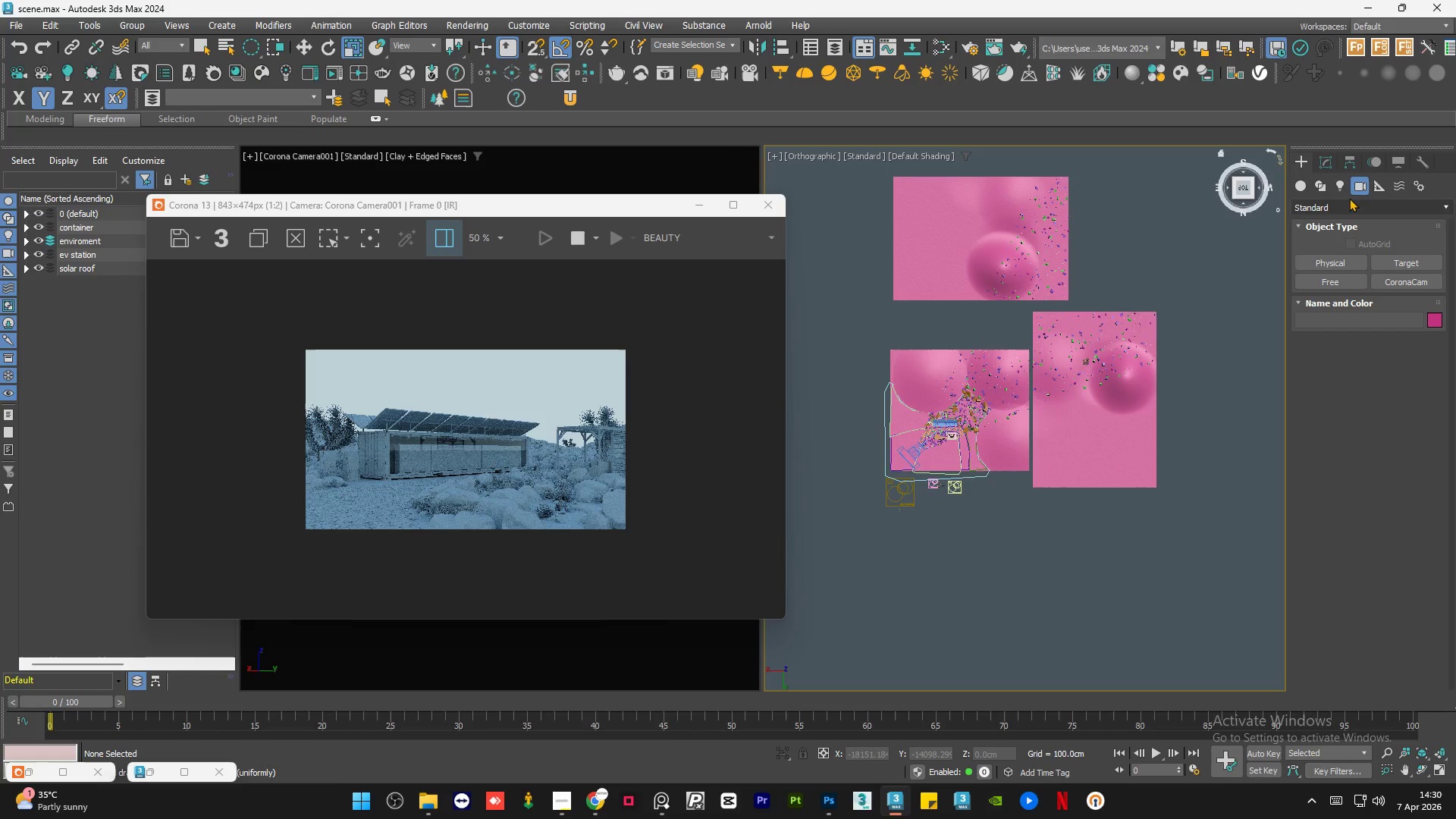 
left_click([1338, 188])
 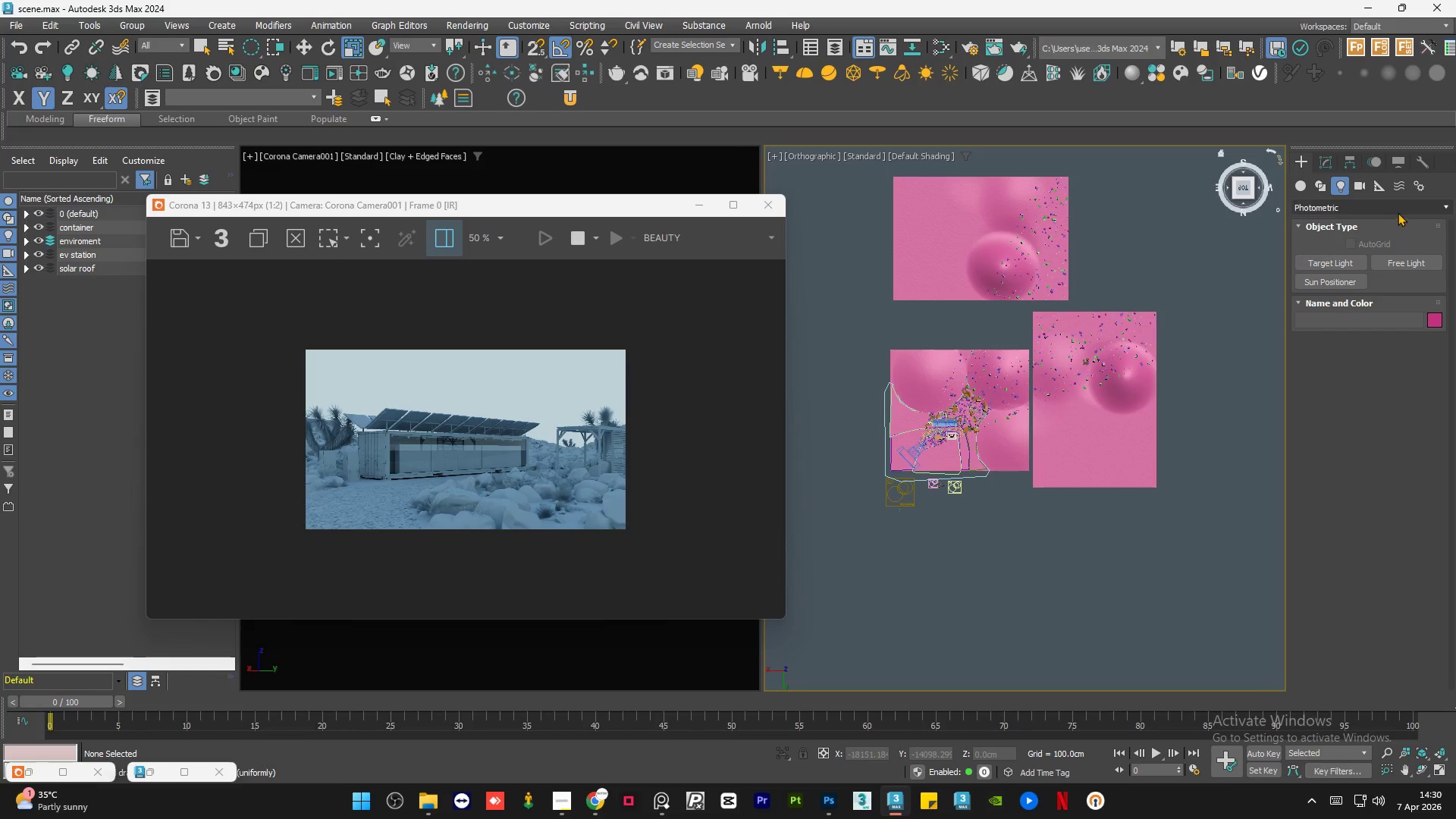 
left_click([1398, 208])
 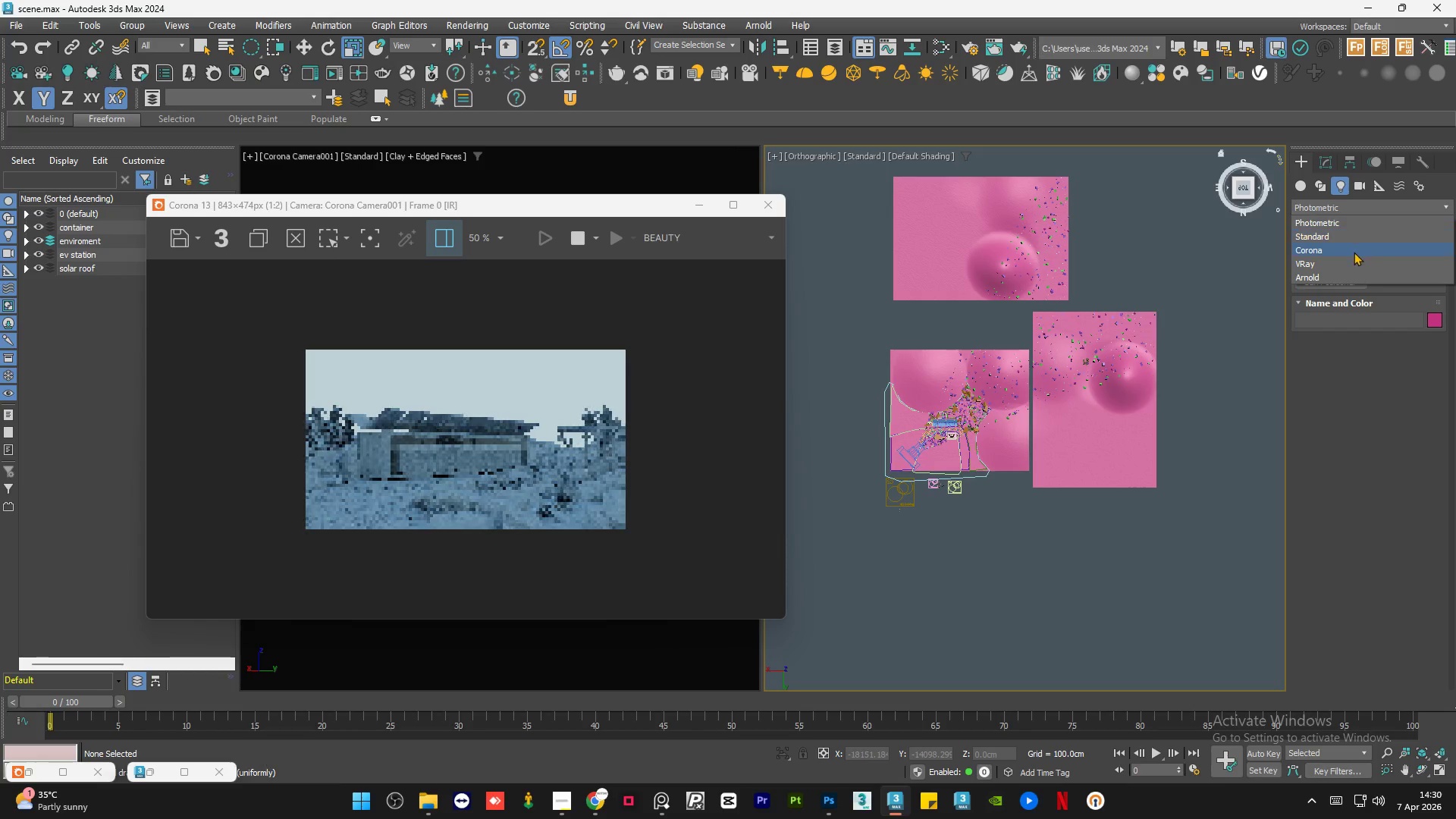 
left_click([1354, 252])
 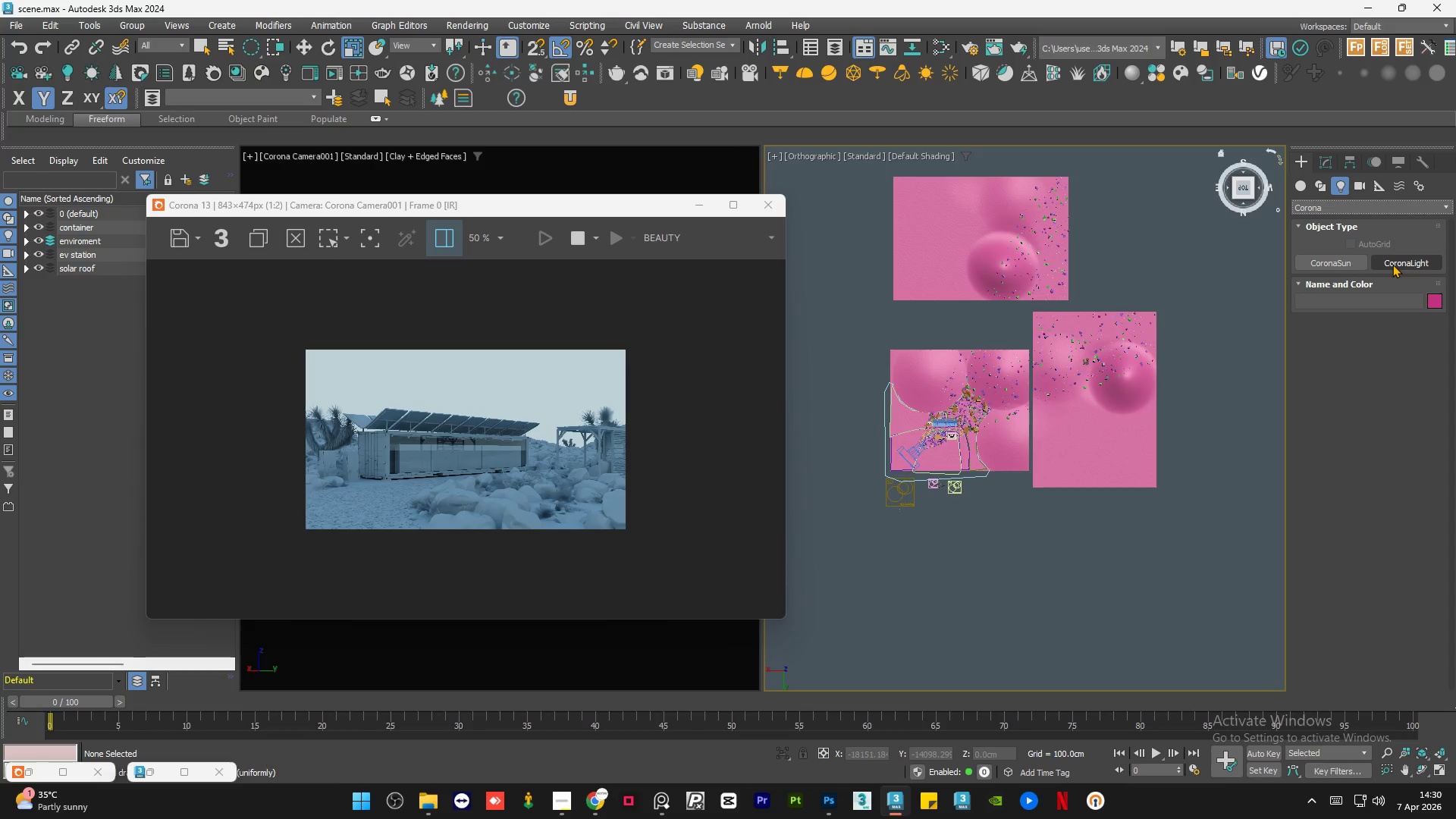 
left_click([1341, 262])
 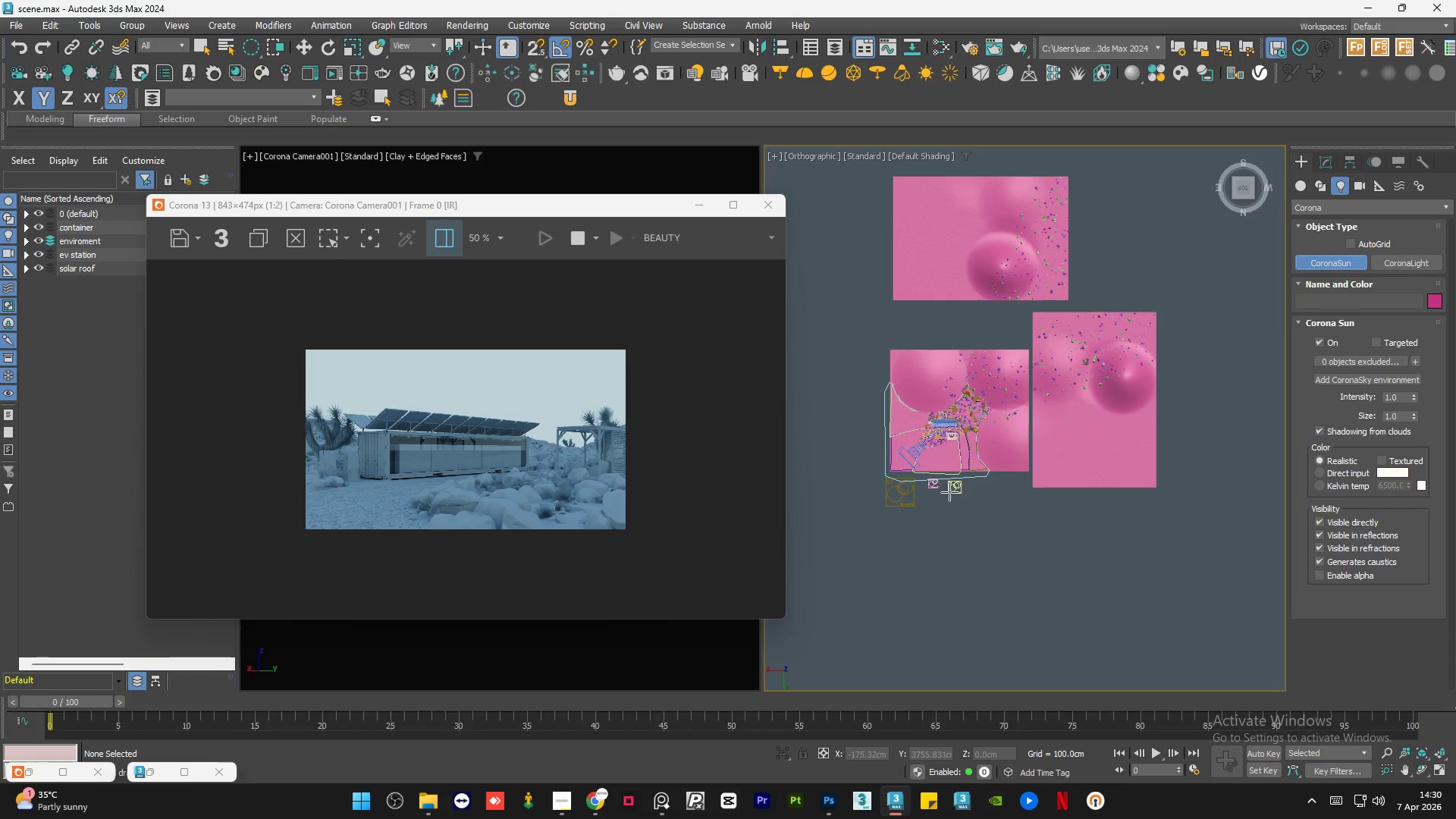 
scroll: coordinate [957, 485], scroll_direction: up, amount: 2.0
 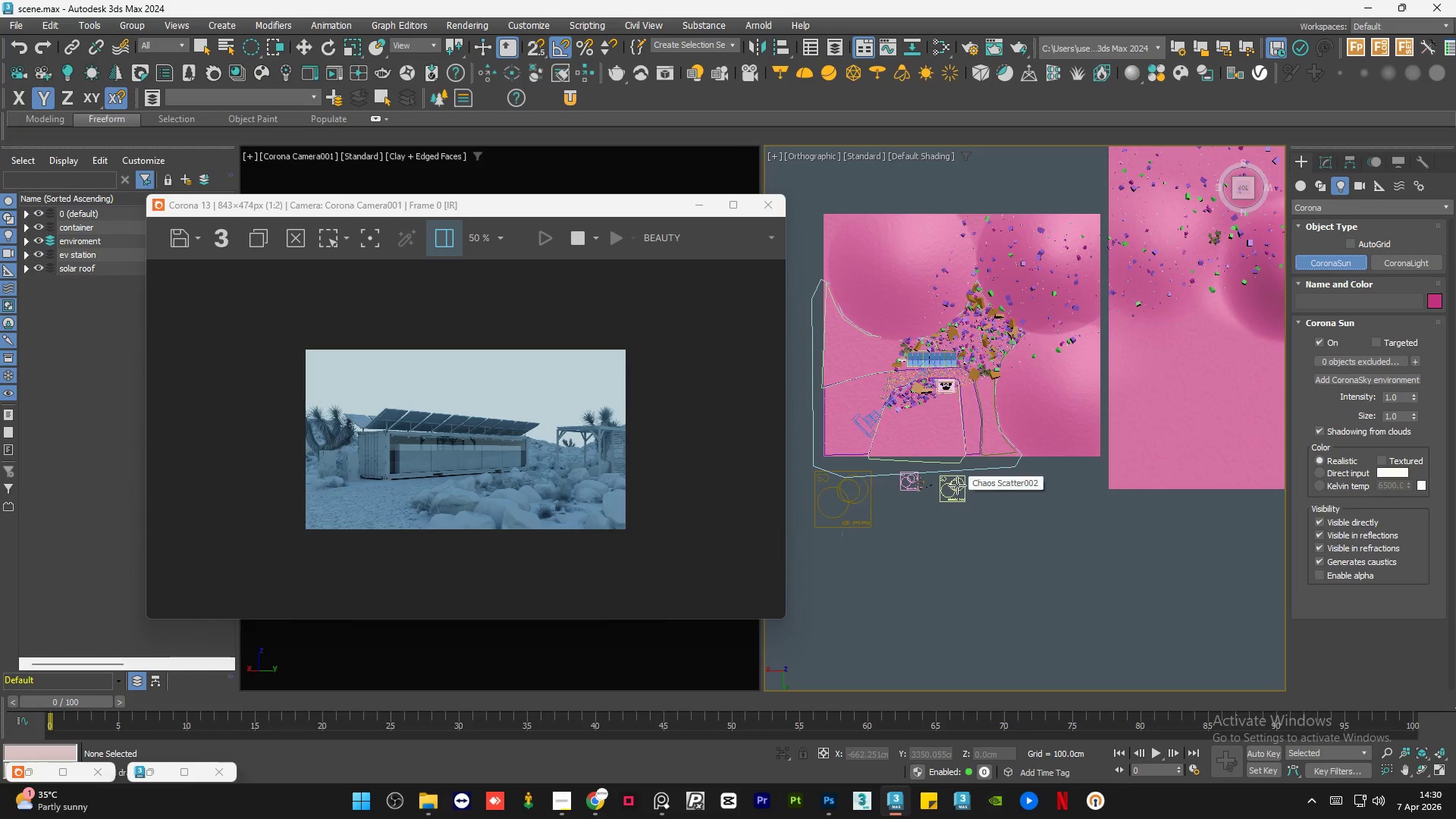 
scroll: coordinate [957, 485], scroll_direction: down, amount: 1.0
 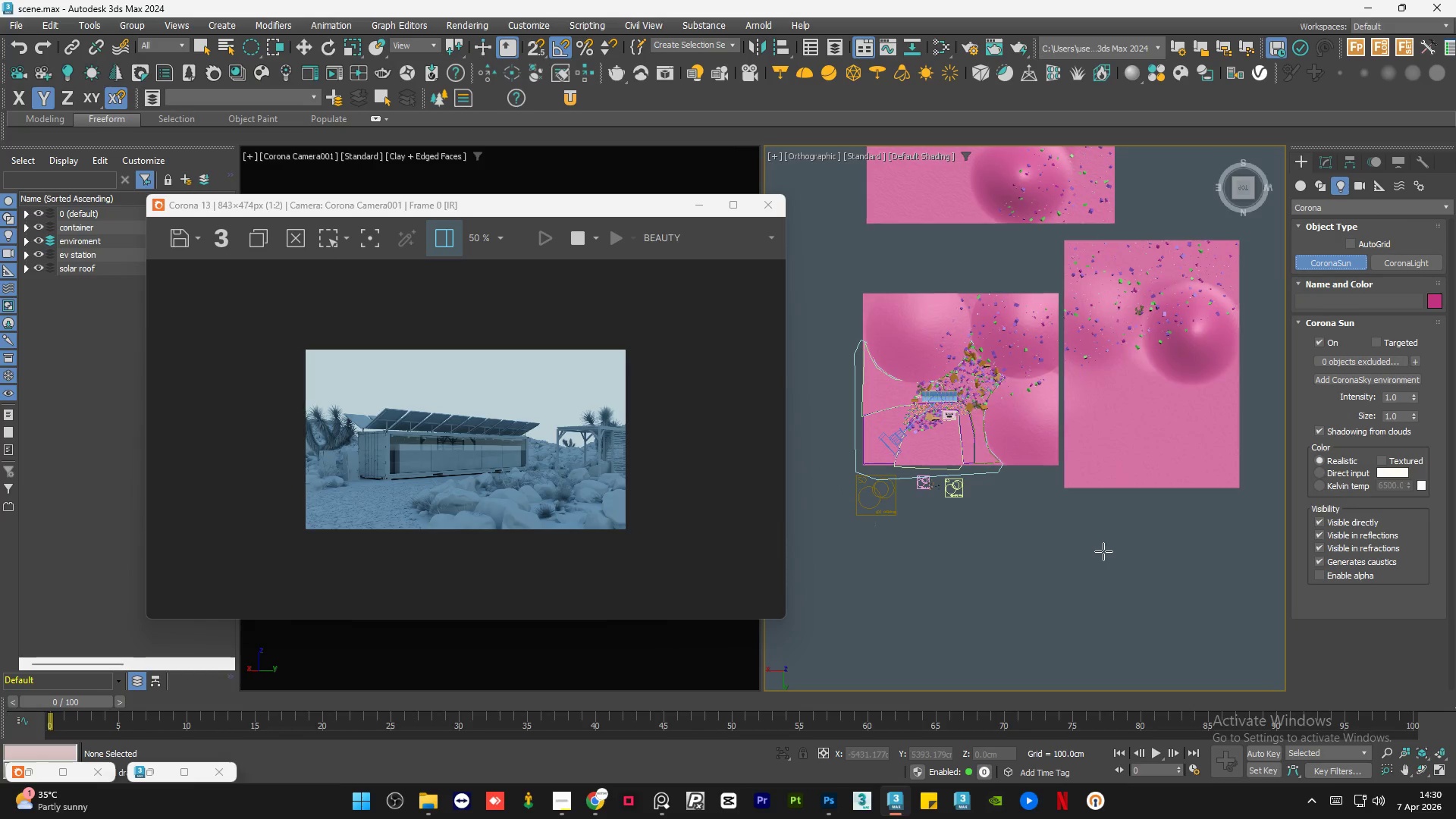 
left_click_drag(start_coordinate=[1103, 551], to_coordinate=[943, 410])
 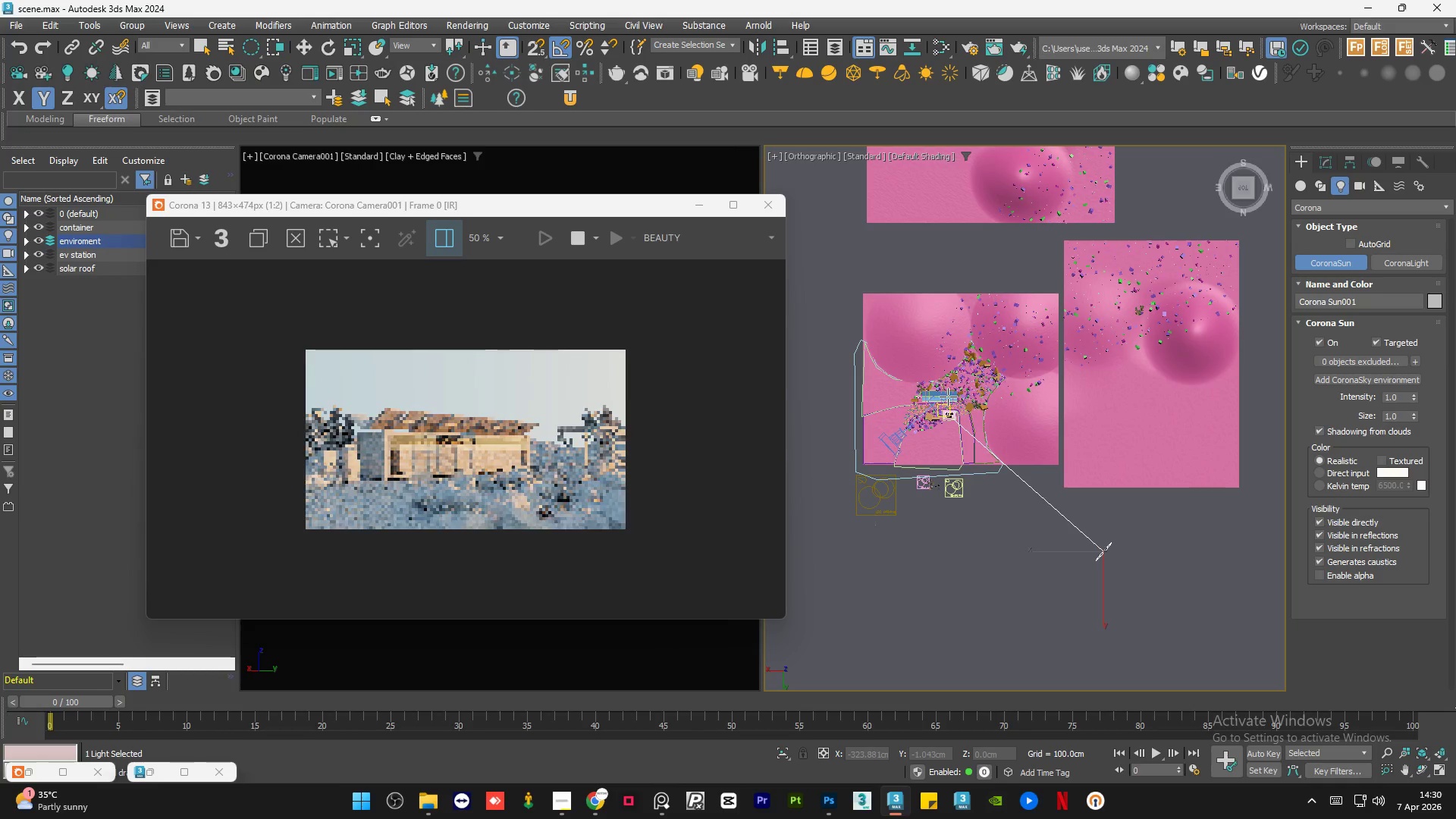 
wait(9.22)
 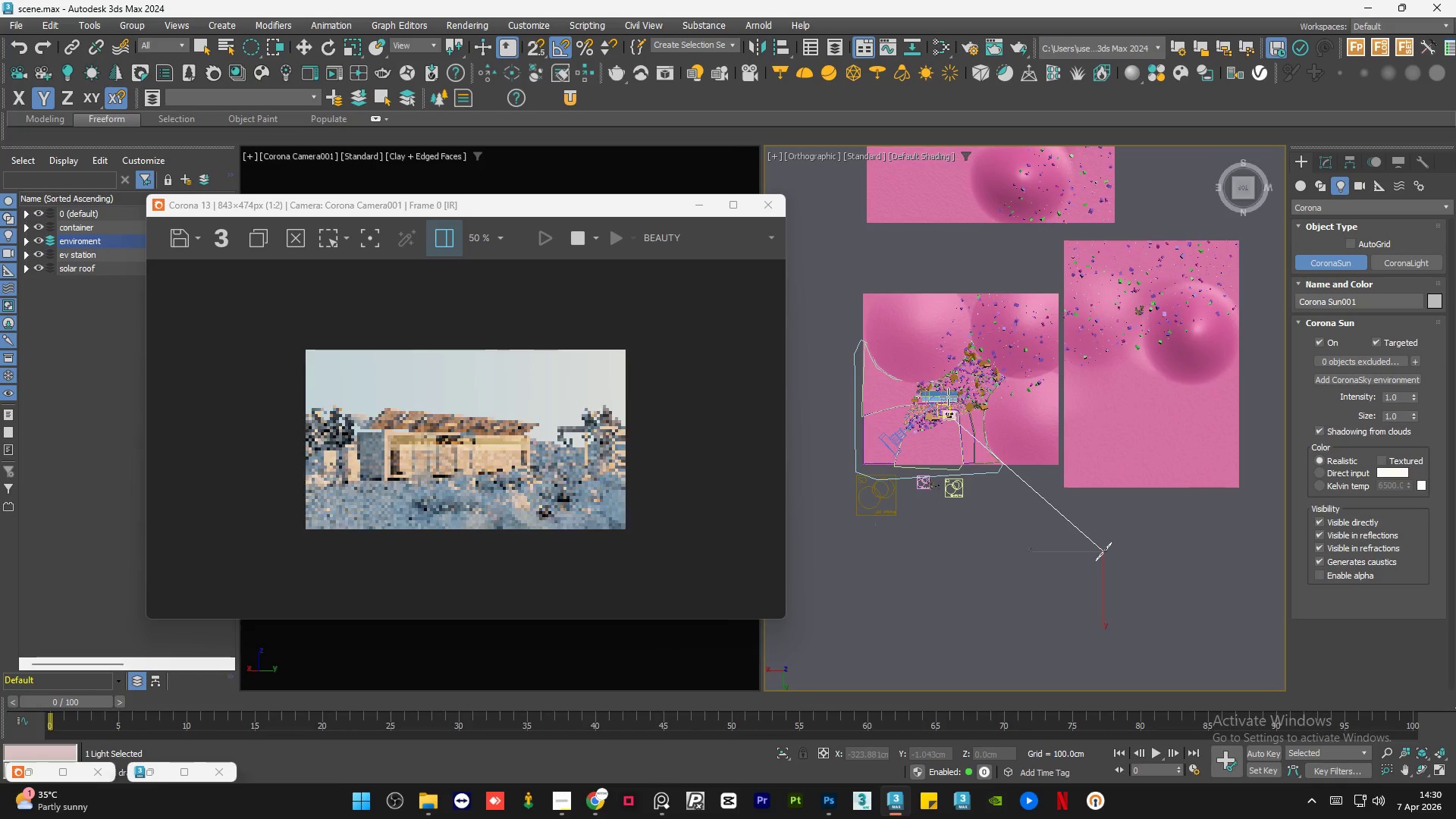 
left_click([948, 400])
 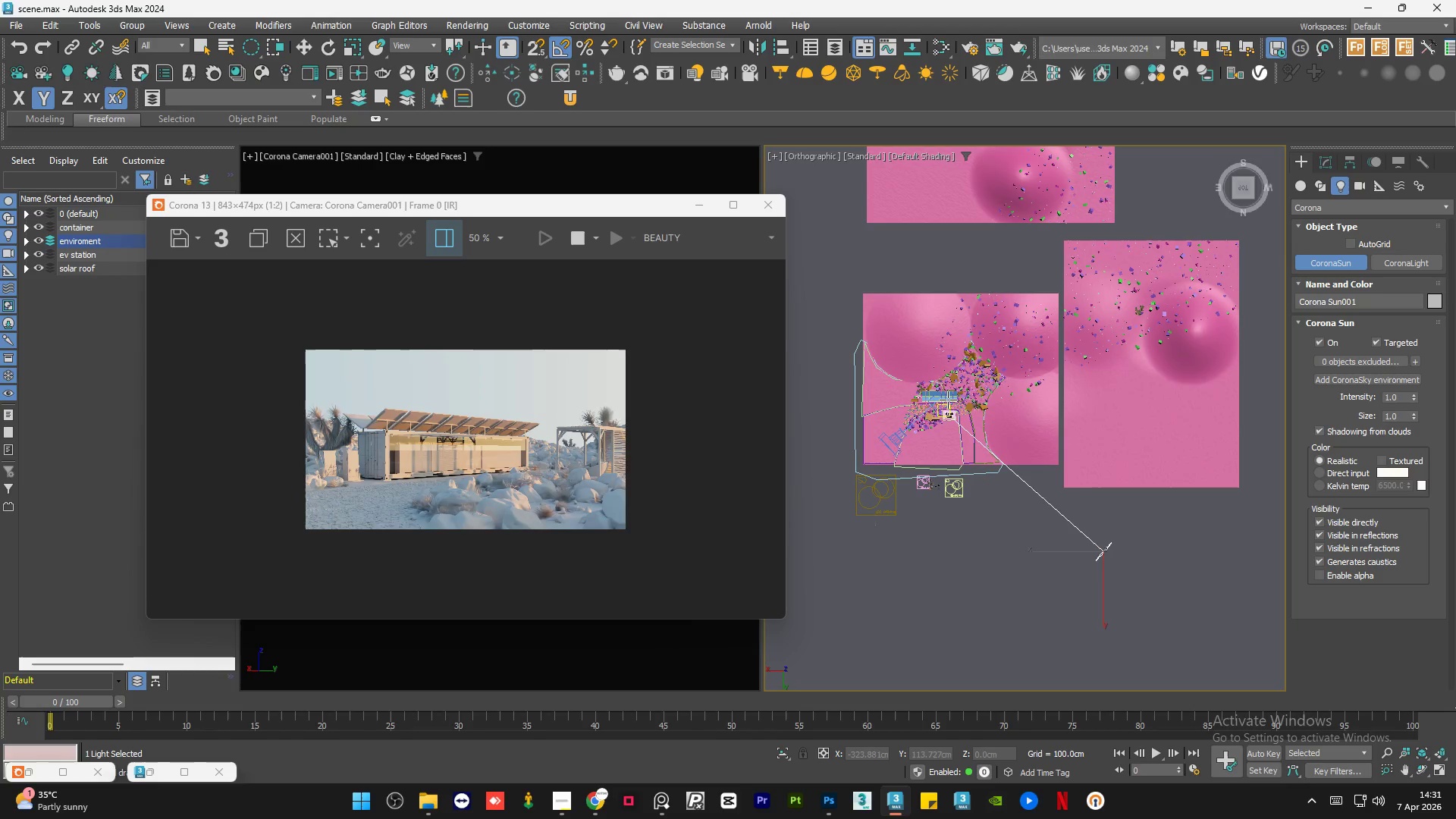 
key(W)
 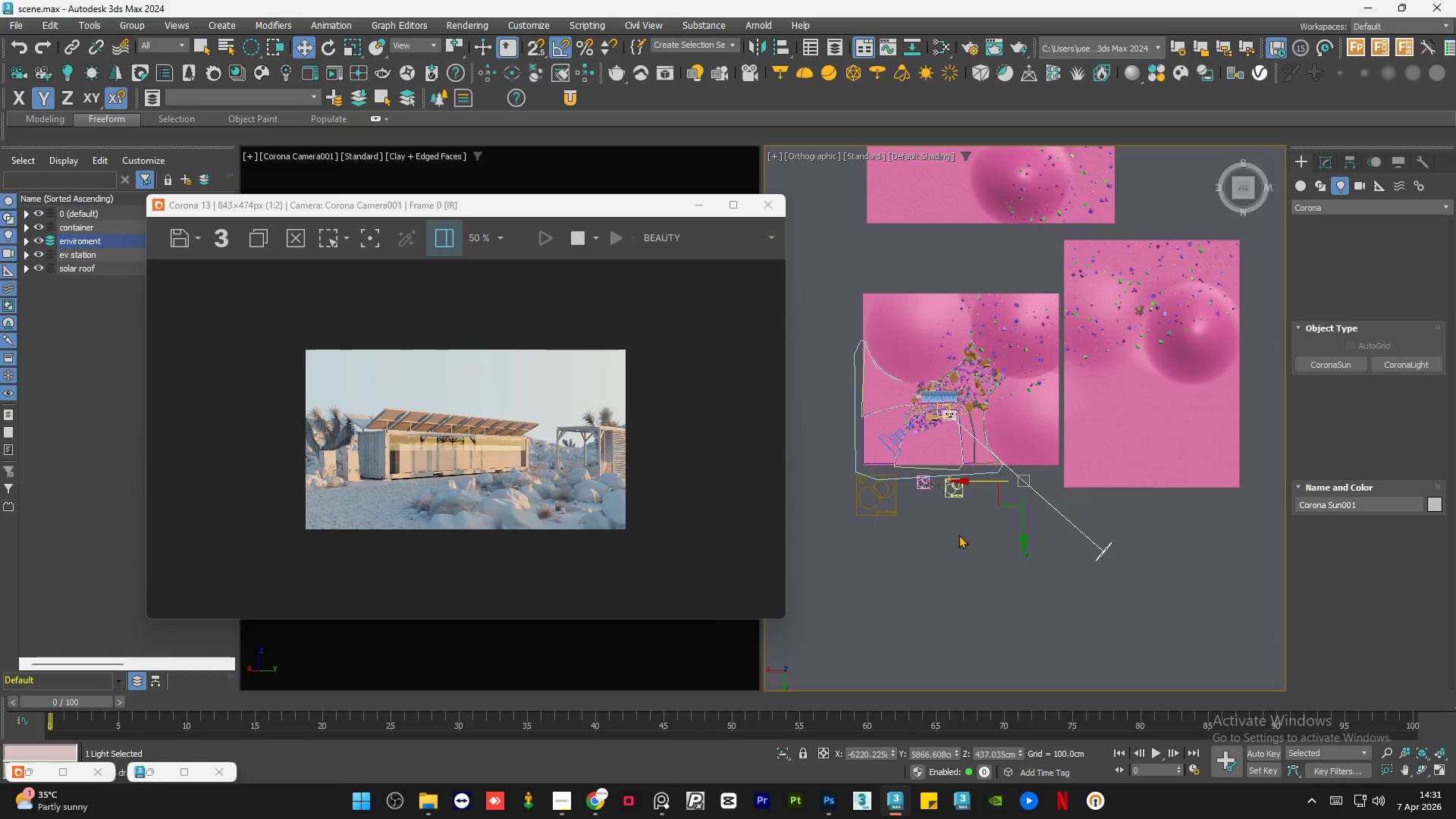 
left_click([958, 560])
 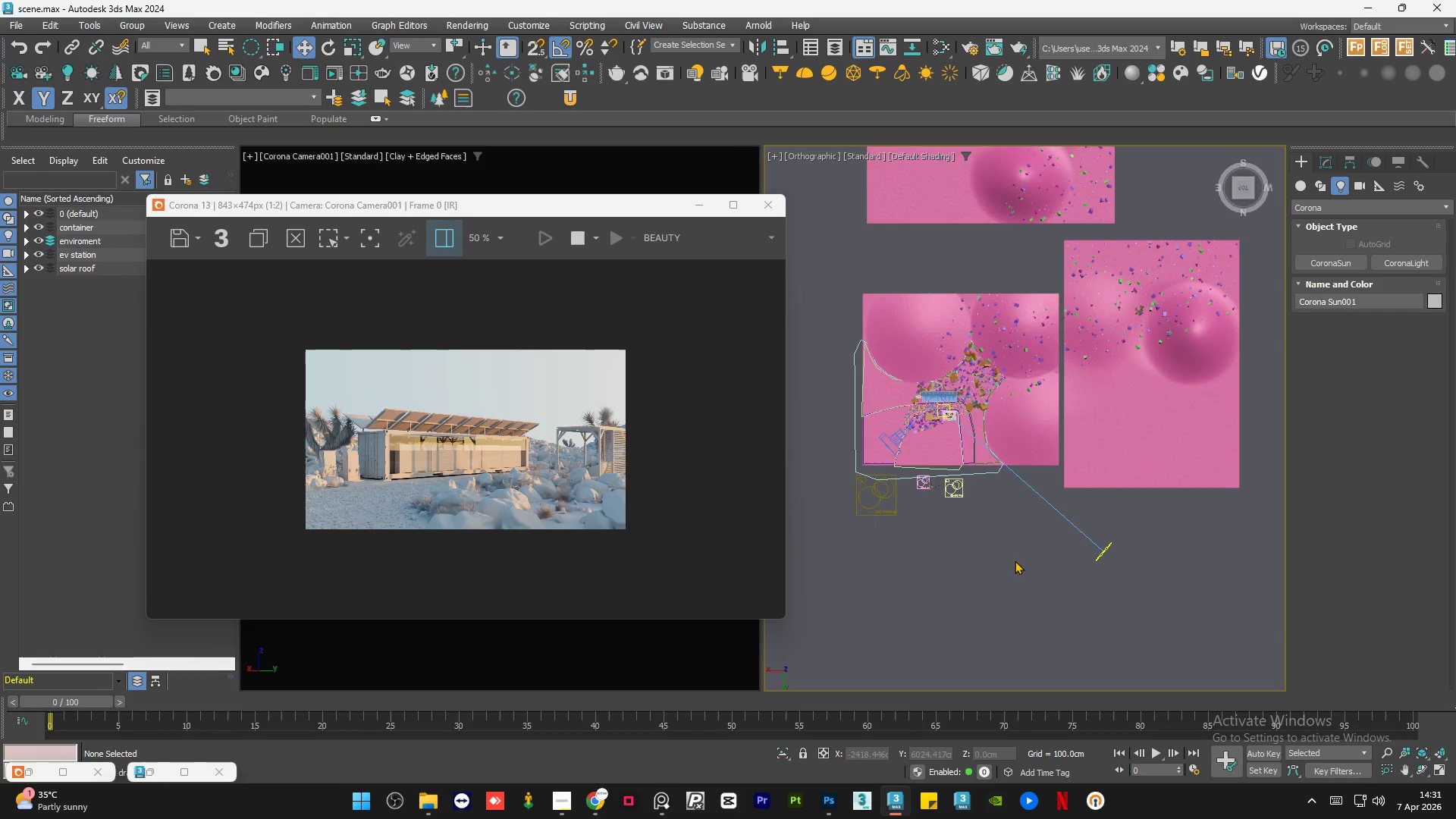 
hold_key(key=AltLeft, duration=0.98)
 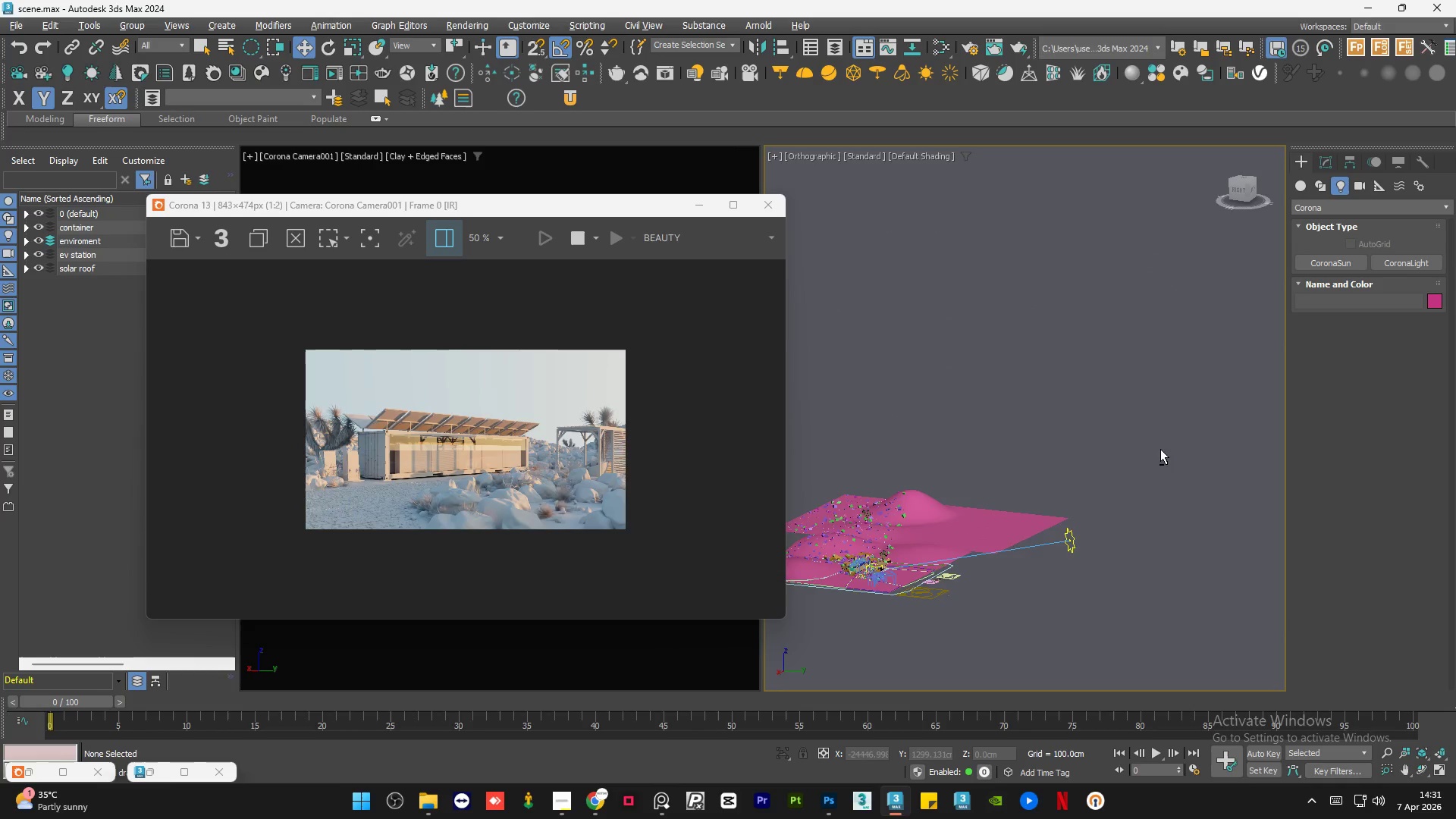 
hold_key(key=AltLeft, duration=0.5)
 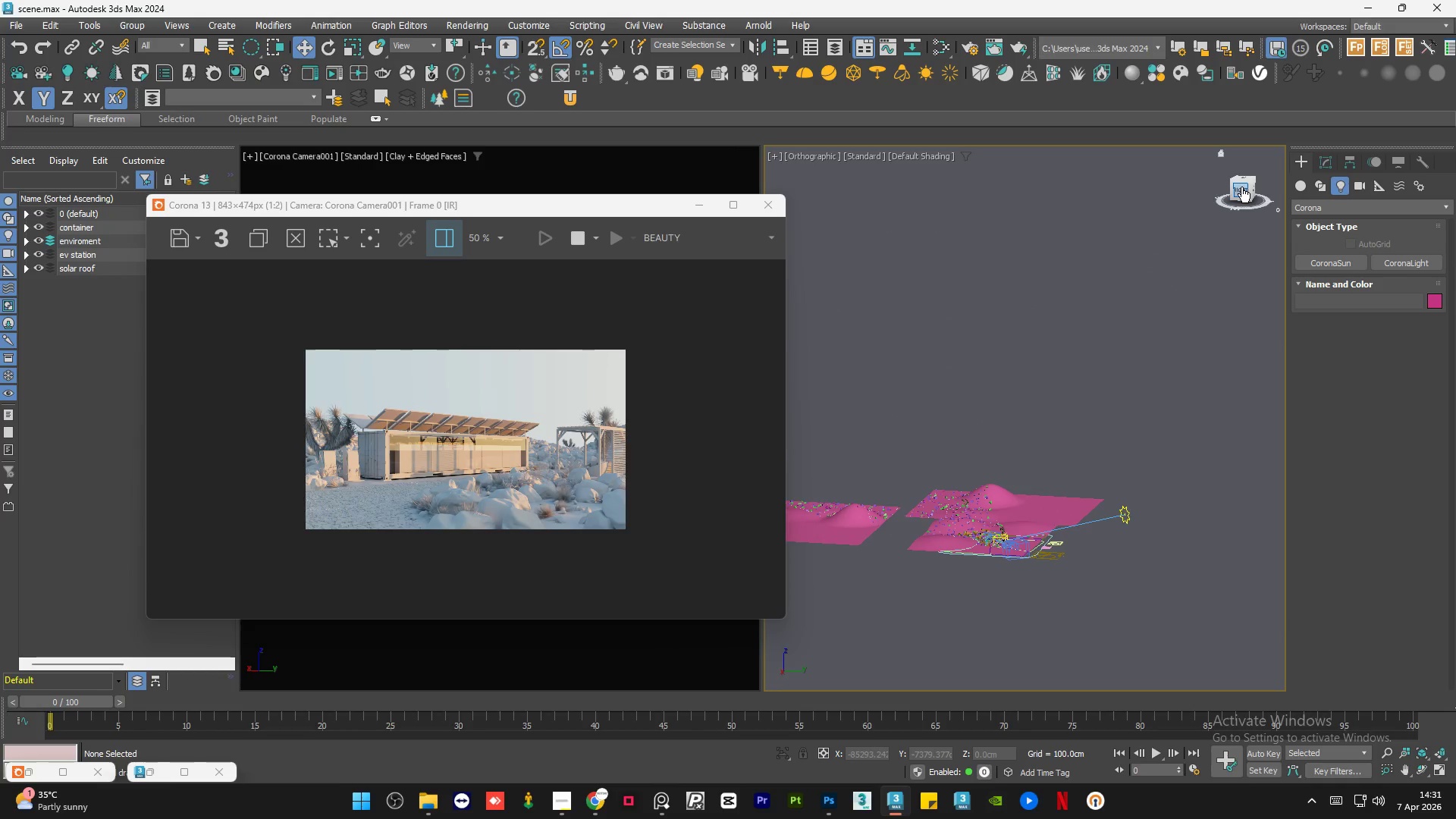 
scroll: coordinate [1161, 448], scroll_direction: down, amount: 1.0
 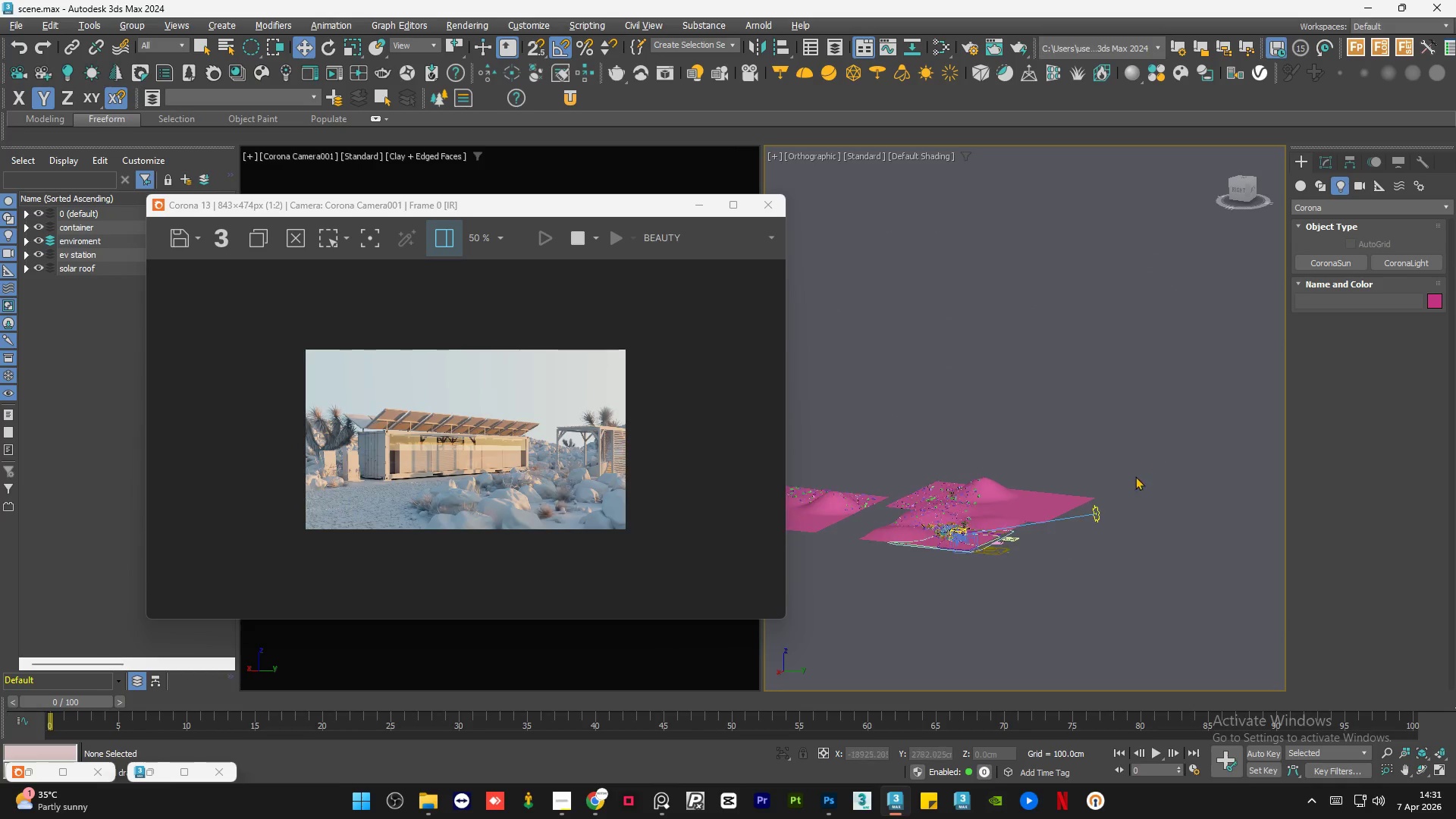 
left_click([1239, 190])
 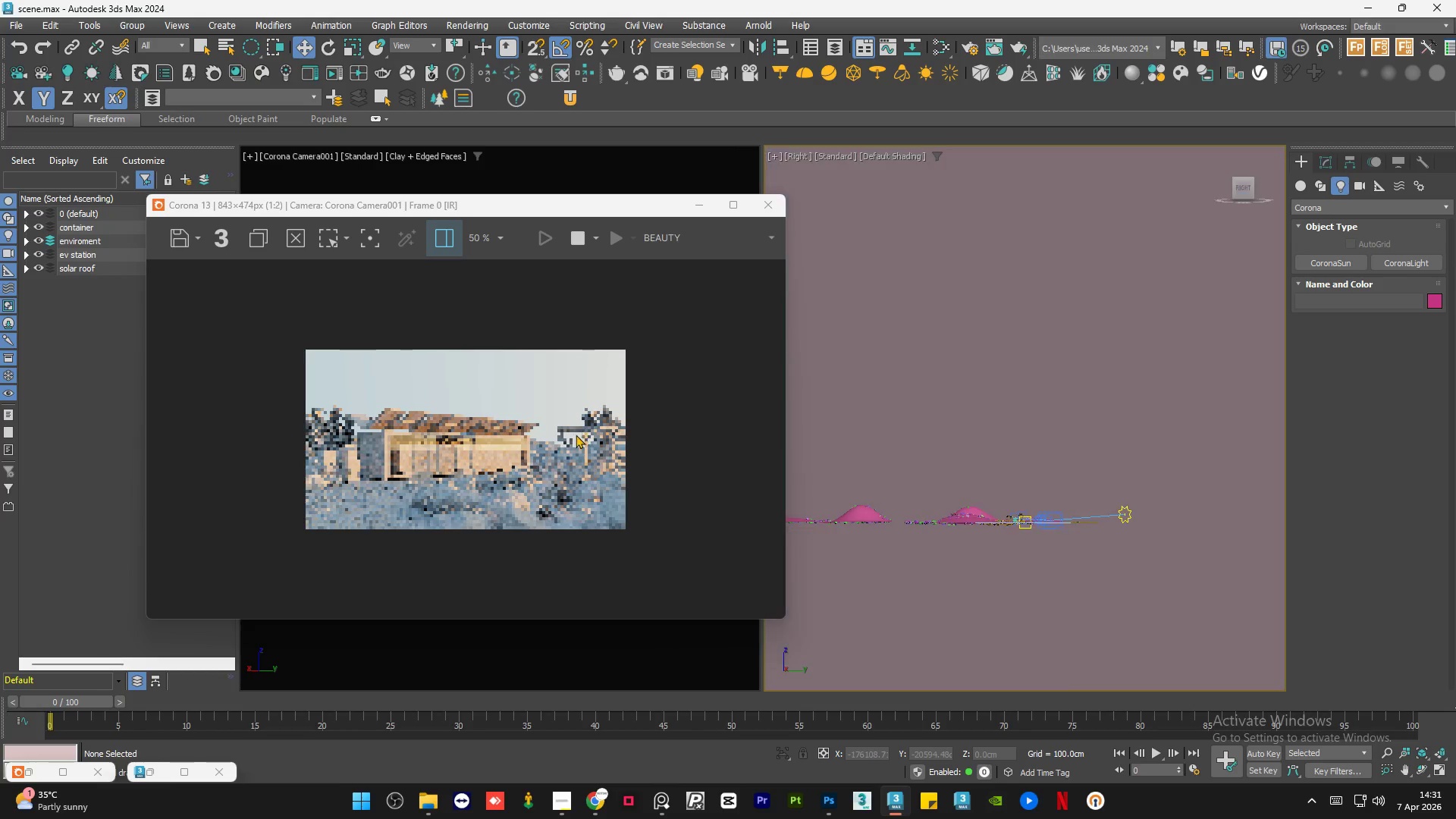 
scroll: coordinate [479, 453], scroll_direction: up, amount: 1.0
 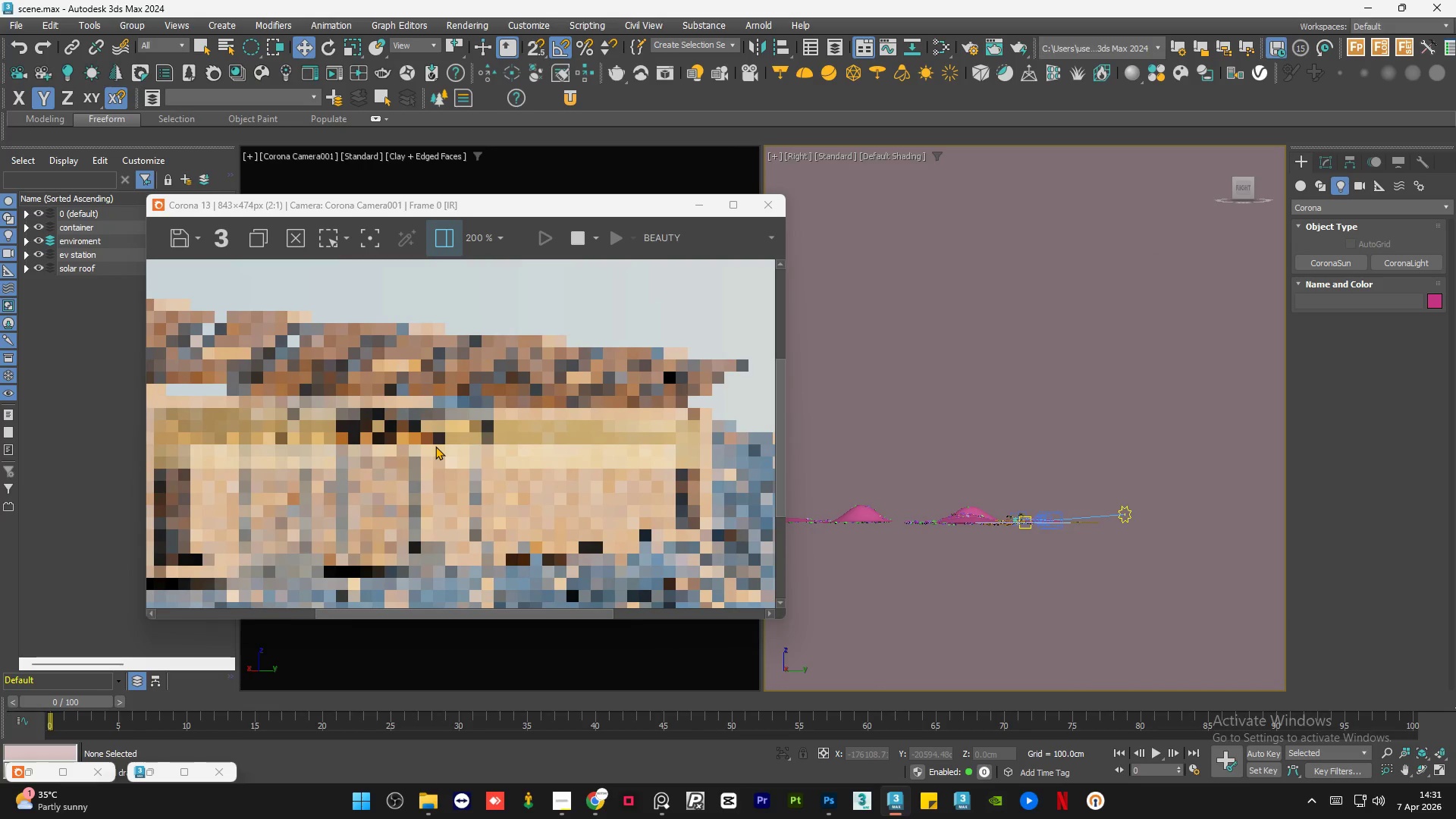 
scroll: coordinate [435, 446], scroll_direction: down, amount: 1.0
 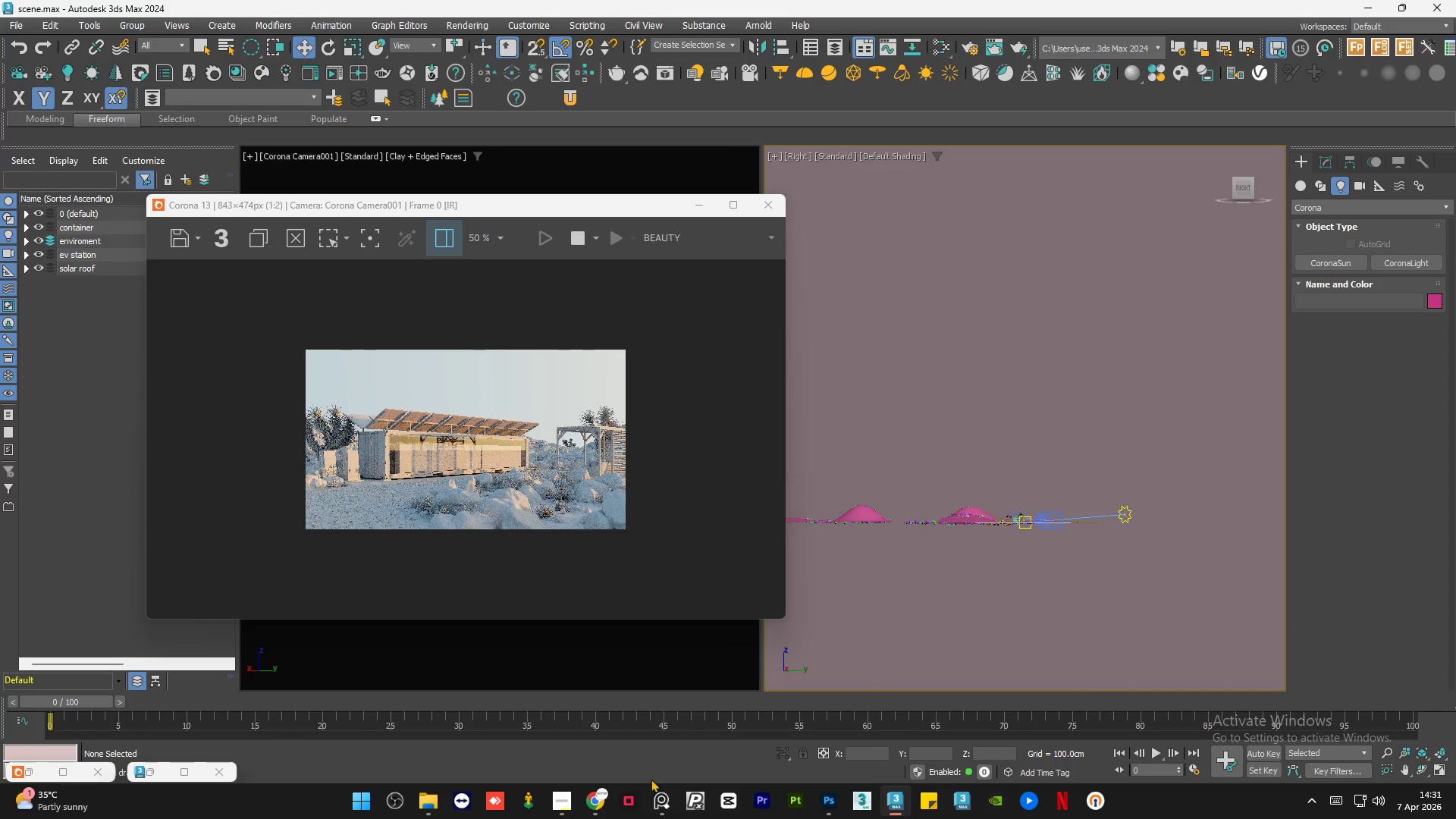 
left_click([657, 814])
 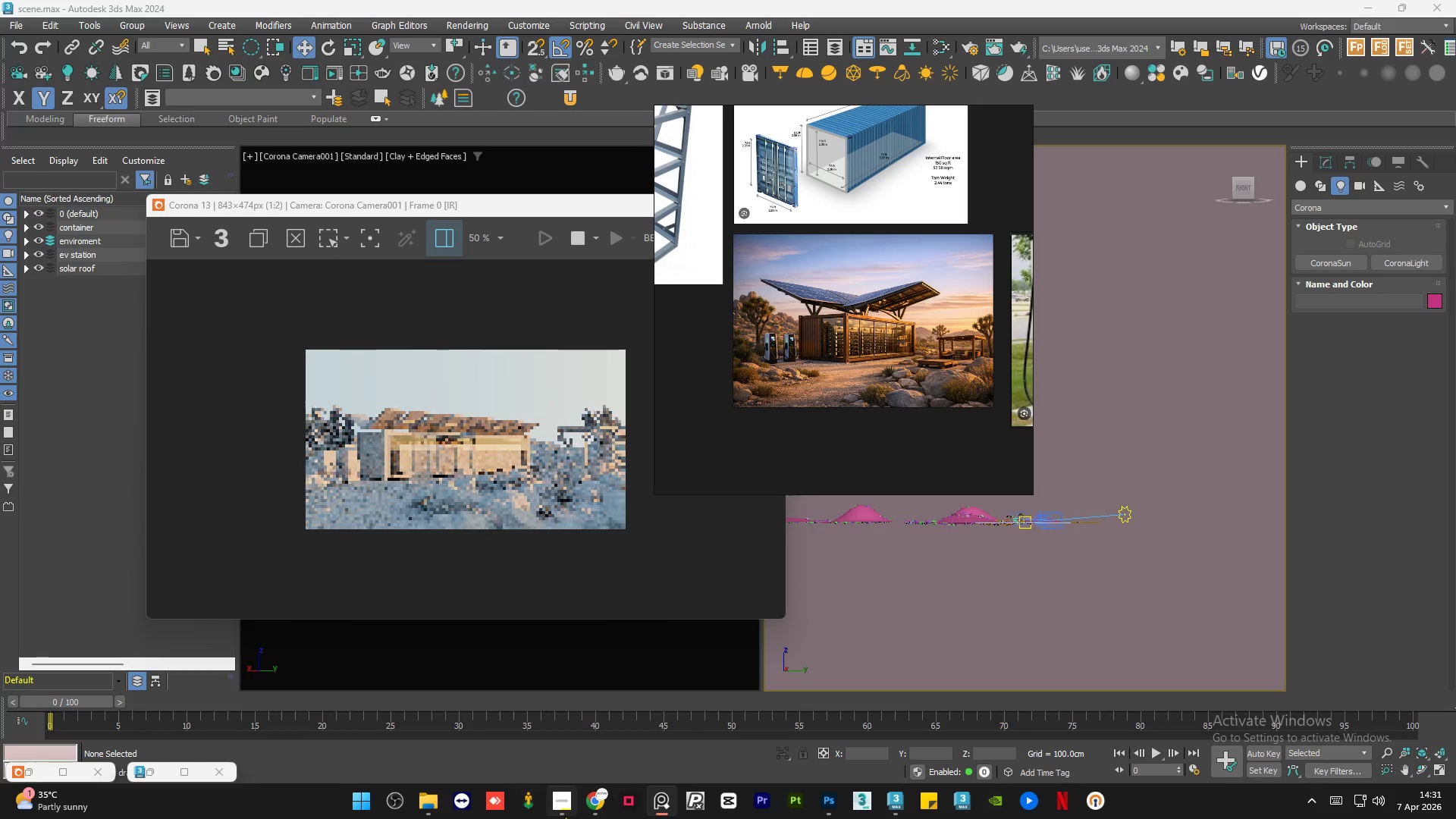 
left_click([564, 815])